 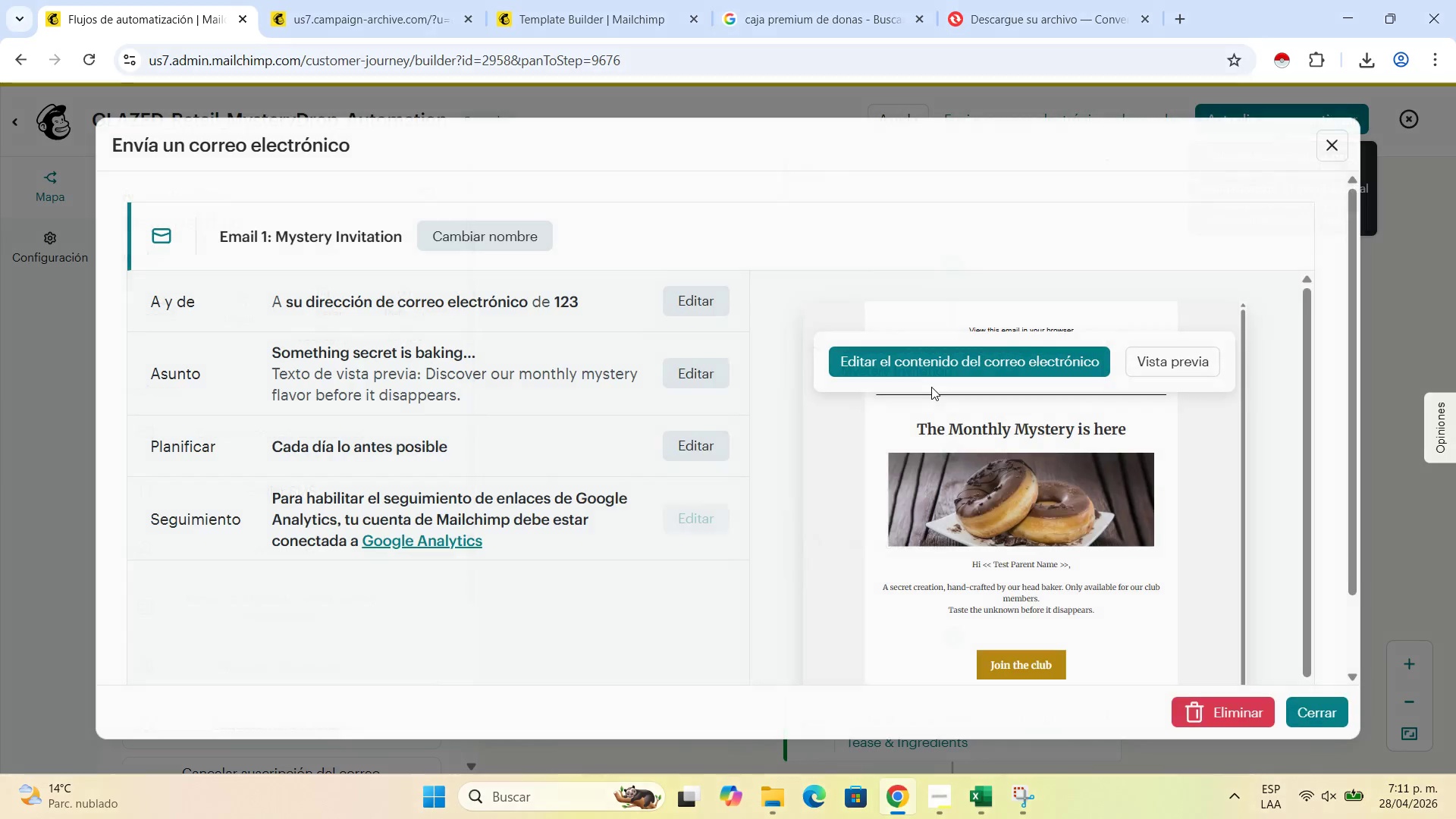 
left_click([691, 369])
 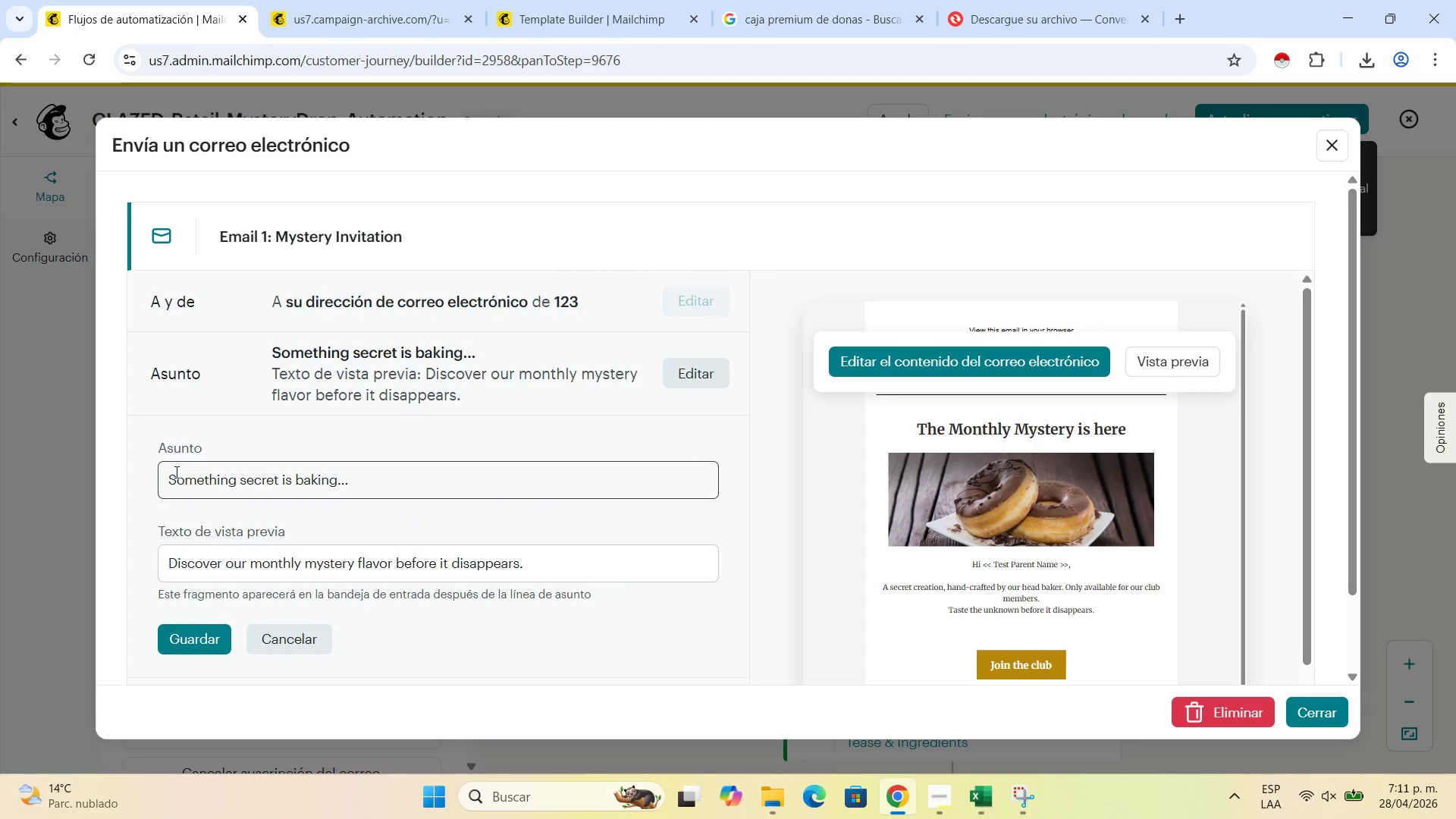 
left_click([174, 471])
 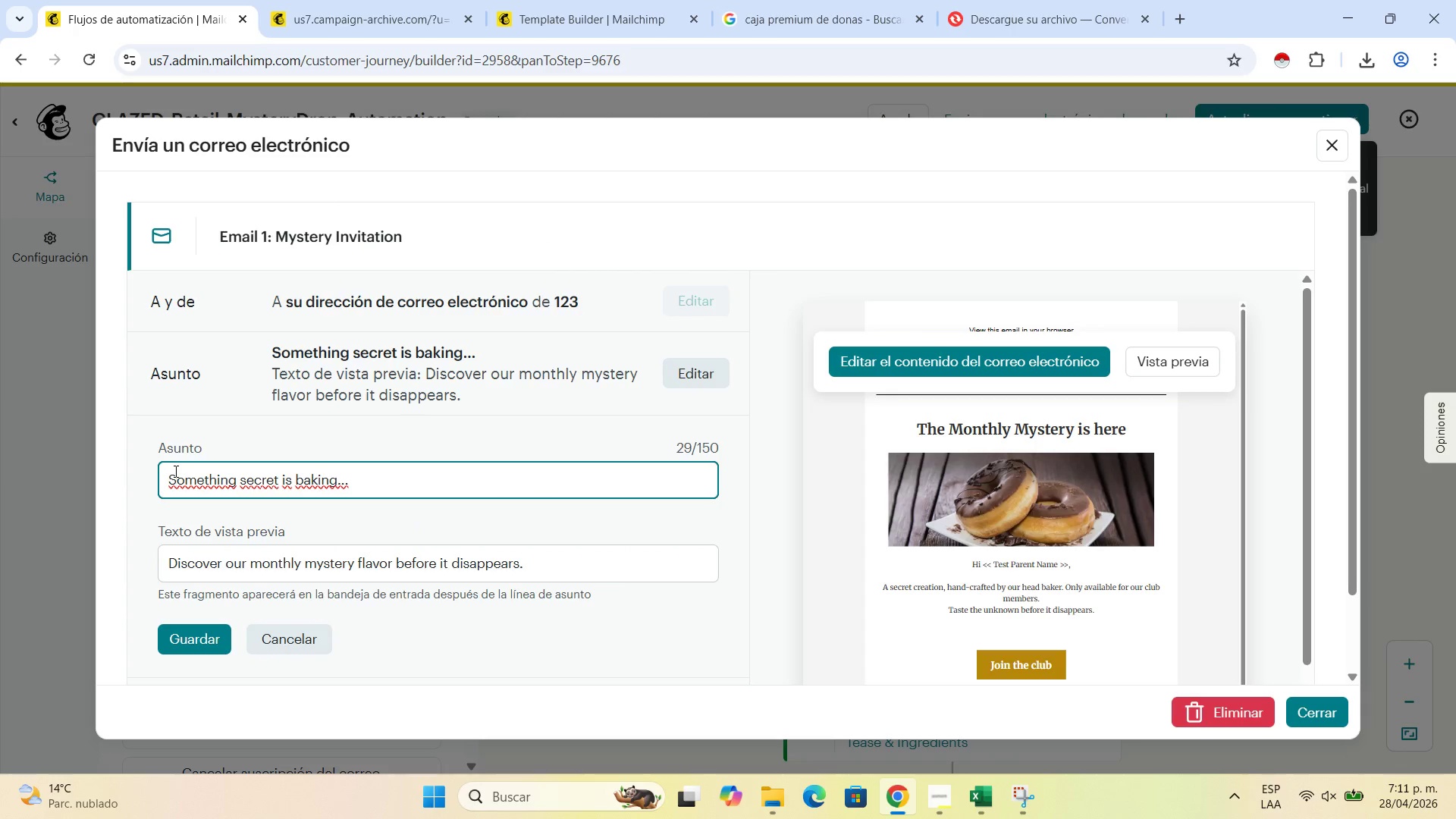 
key(Backspace)
 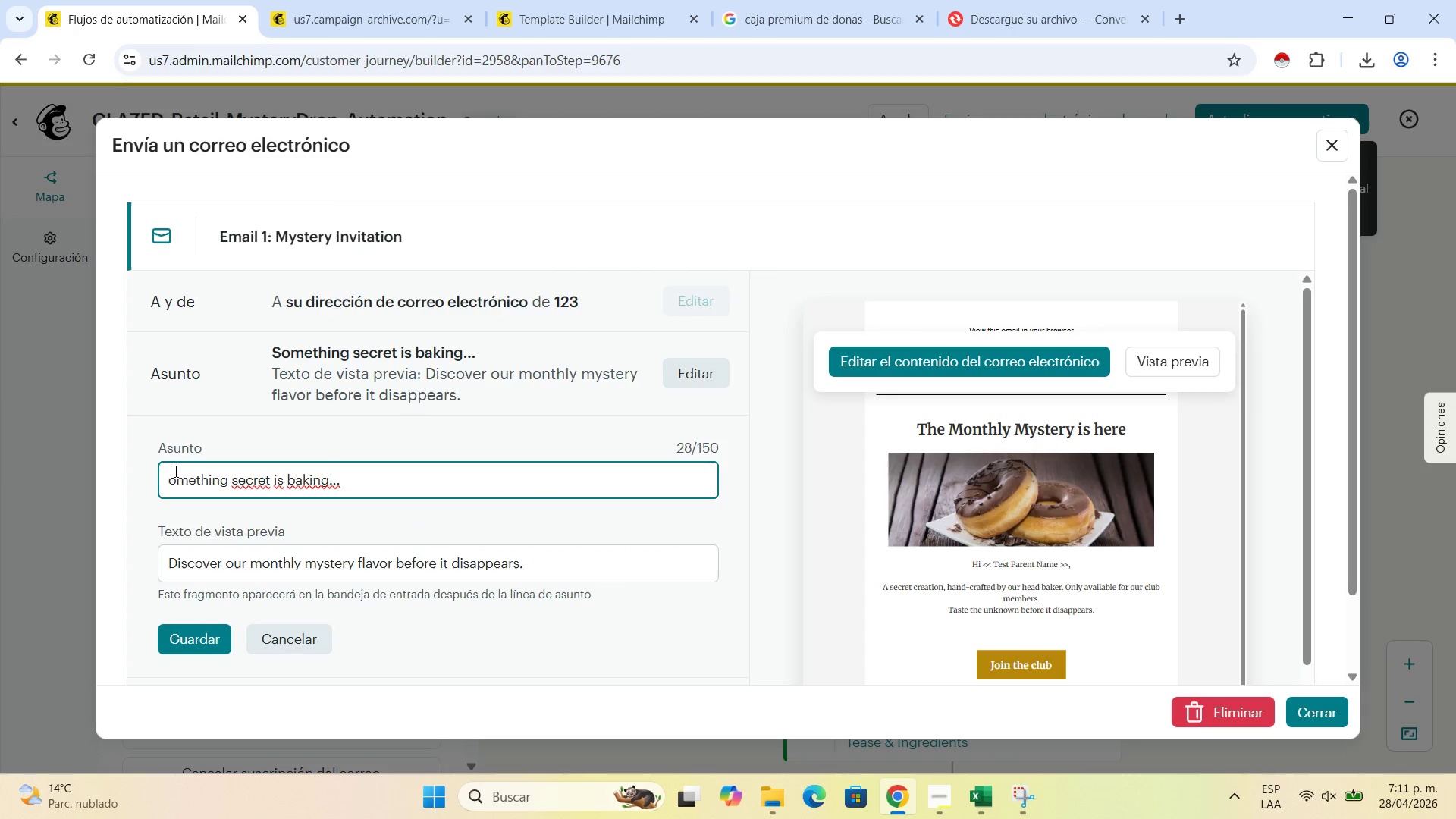 
key(S)
 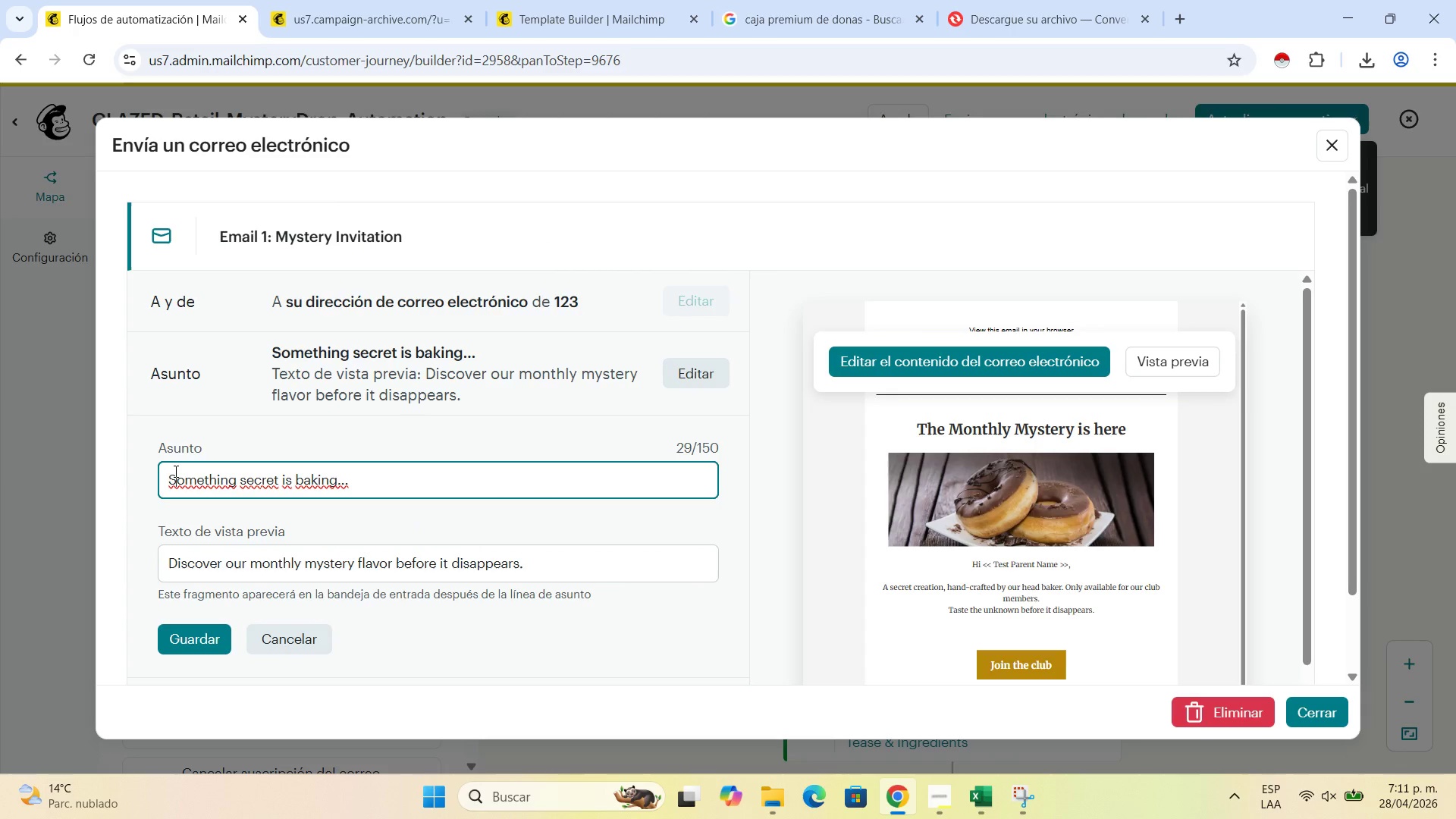 
key(Backspace)
 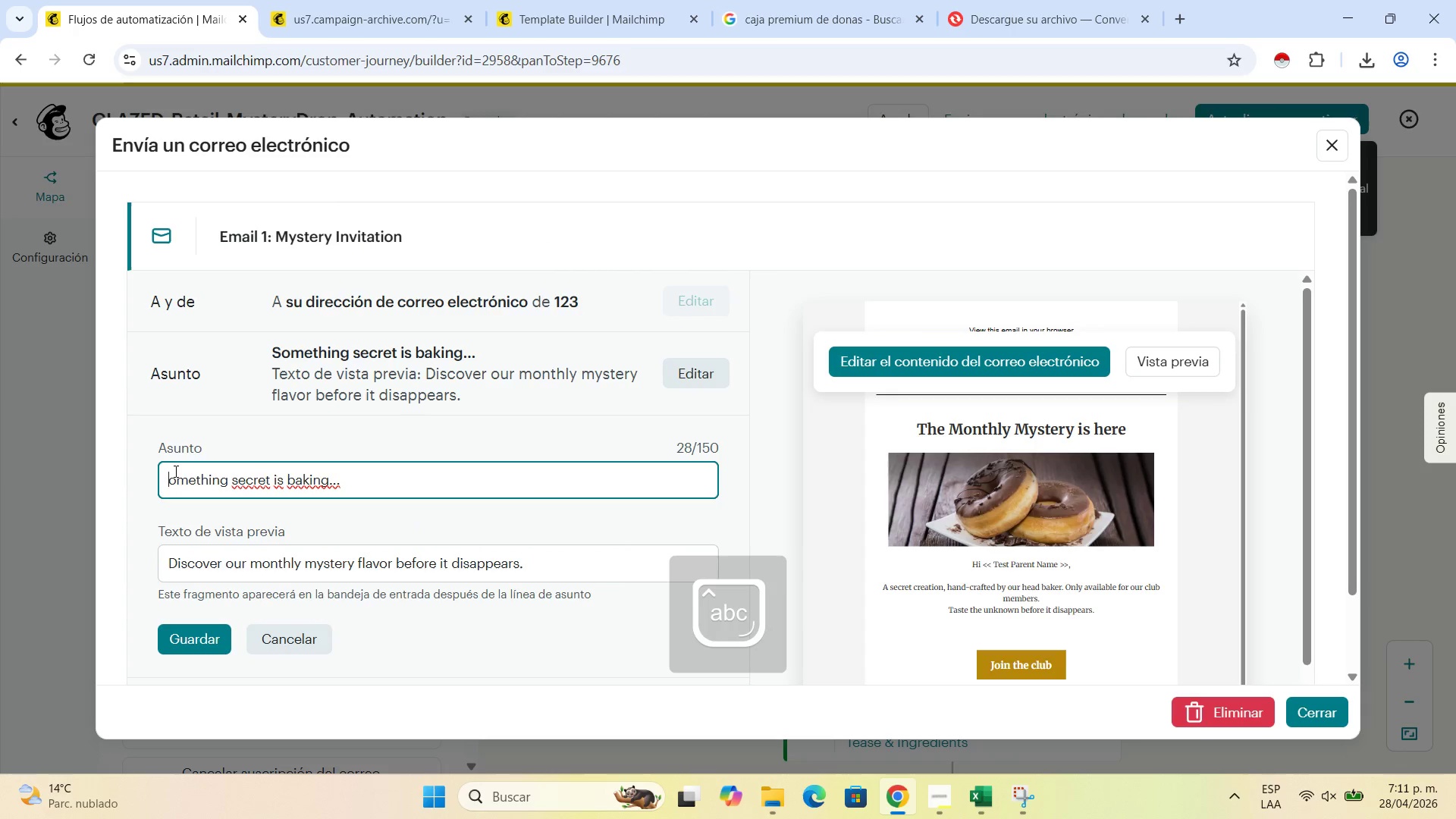 
key(CapsLock)
 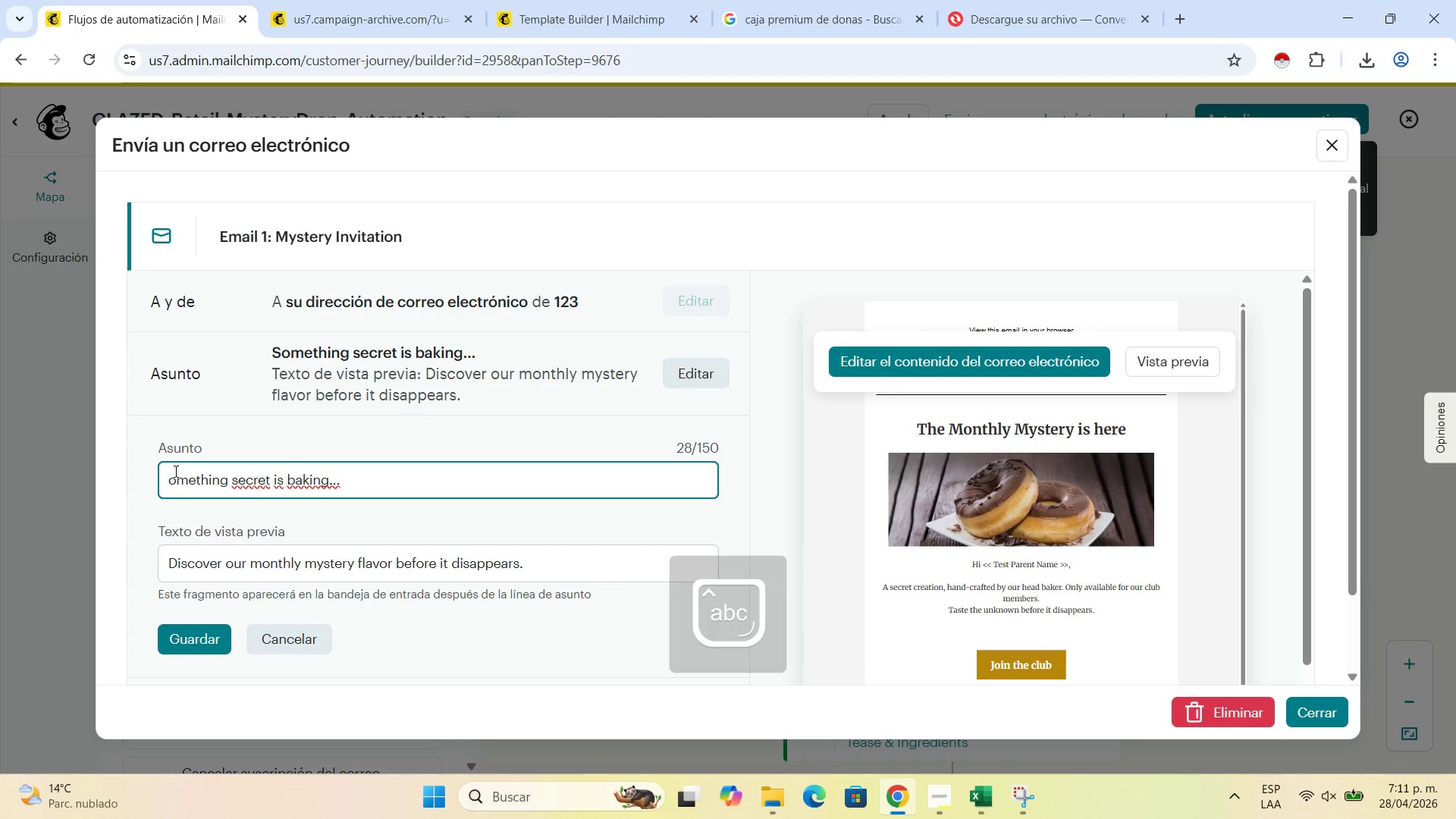 
key(S)
 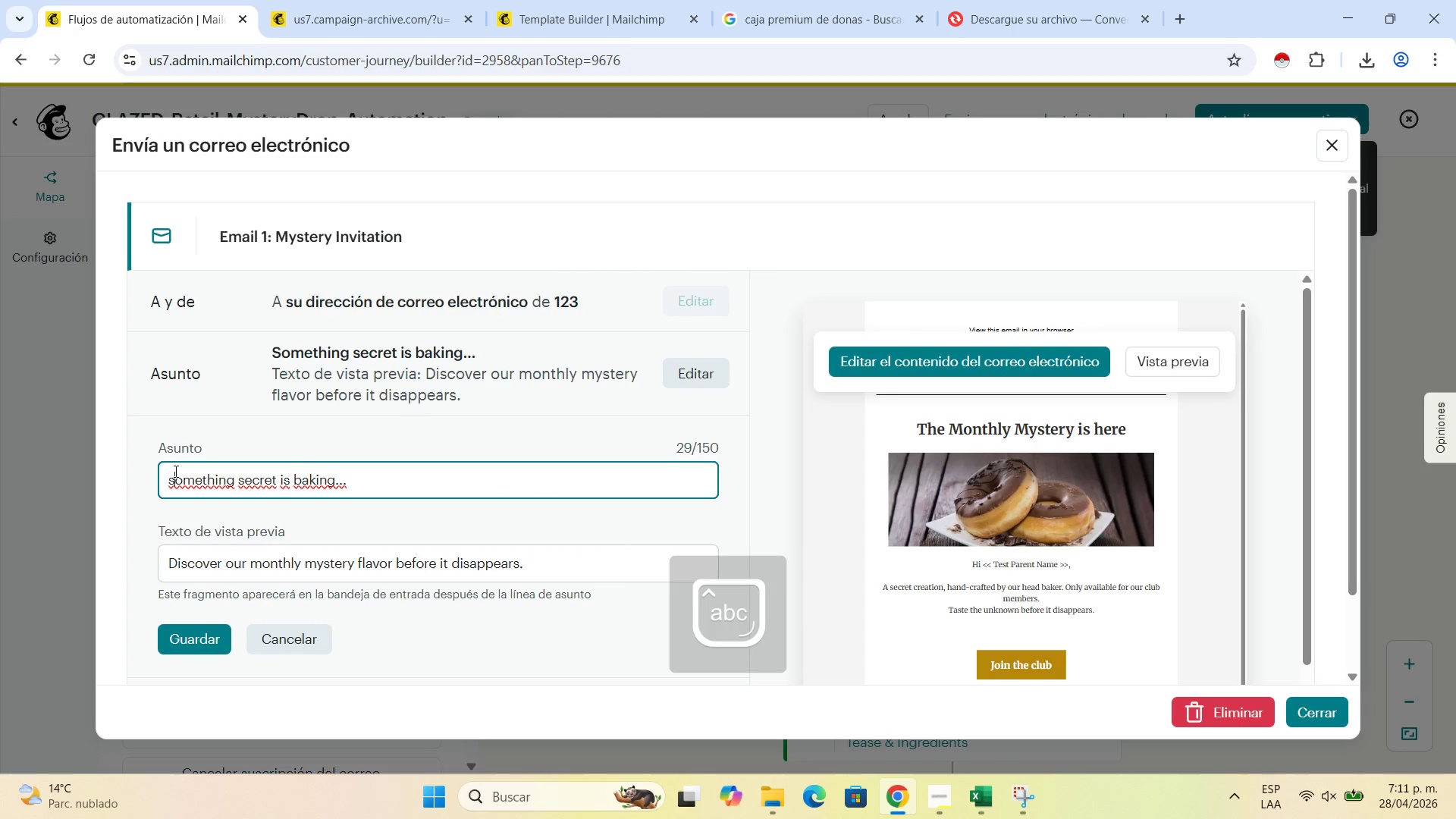 
key(ArrowLeft)
 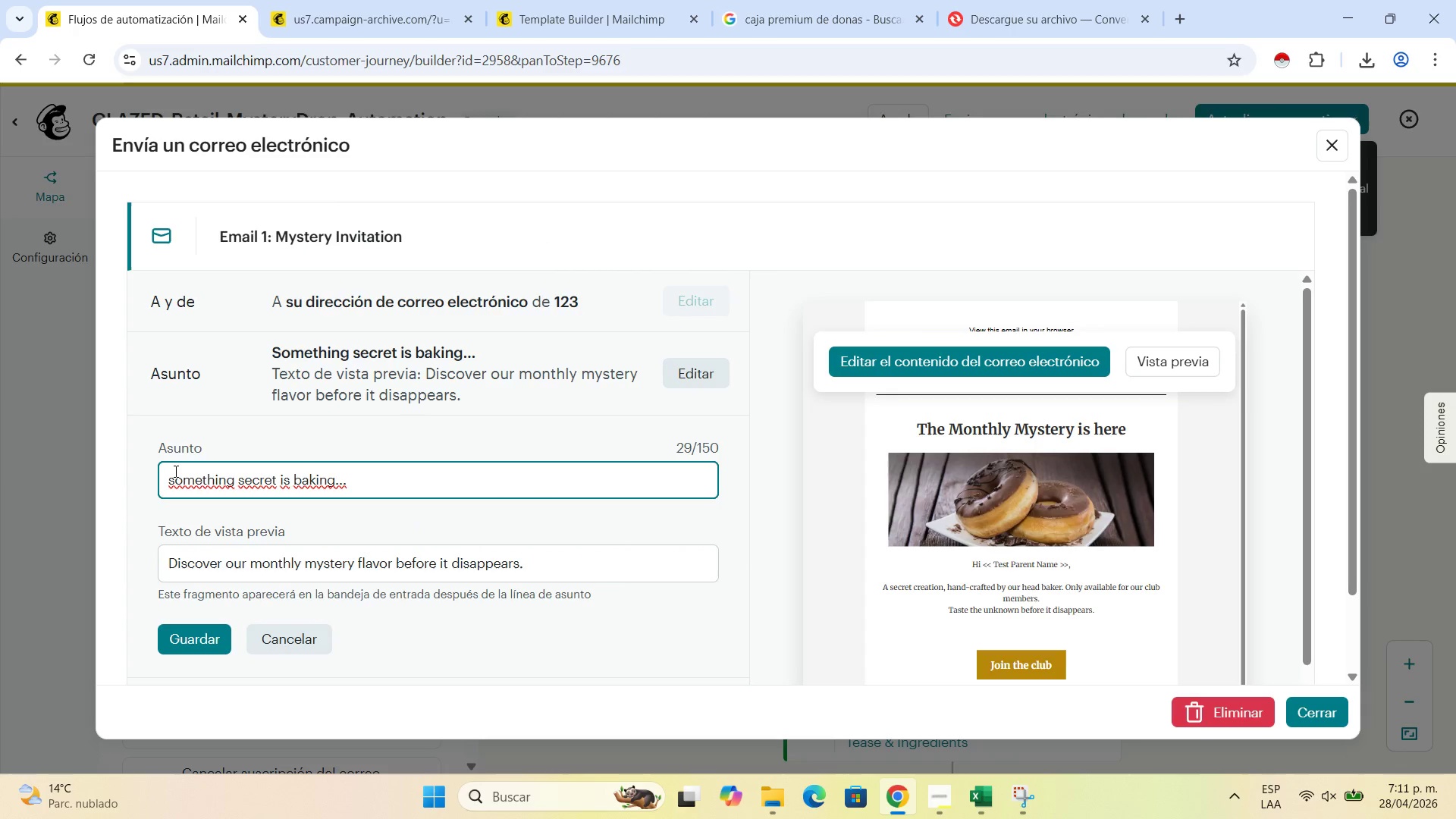 
type(\)
key(Backspace)
type(+\FNAME\+ )
 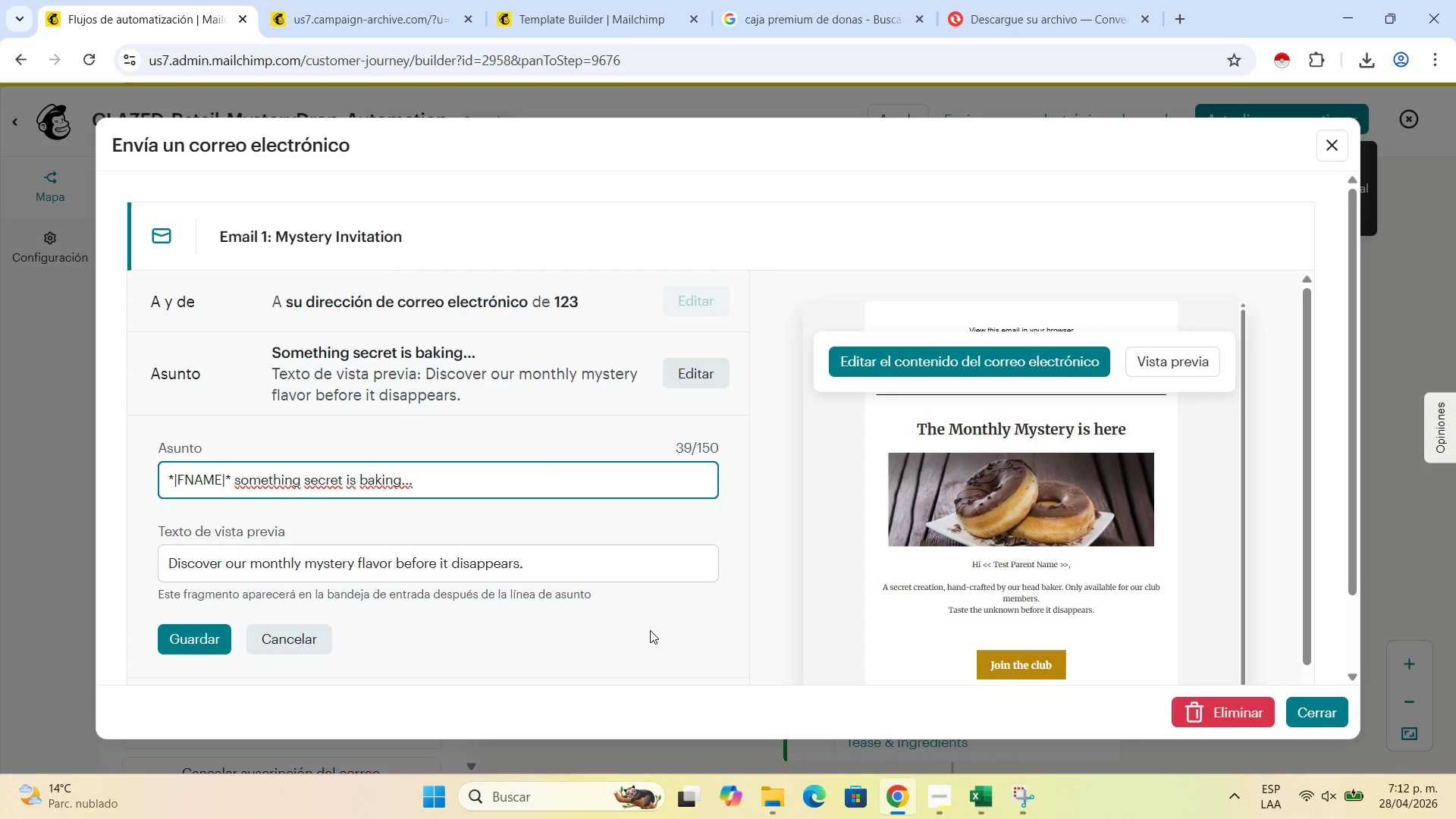 
left_click([184, 634])
 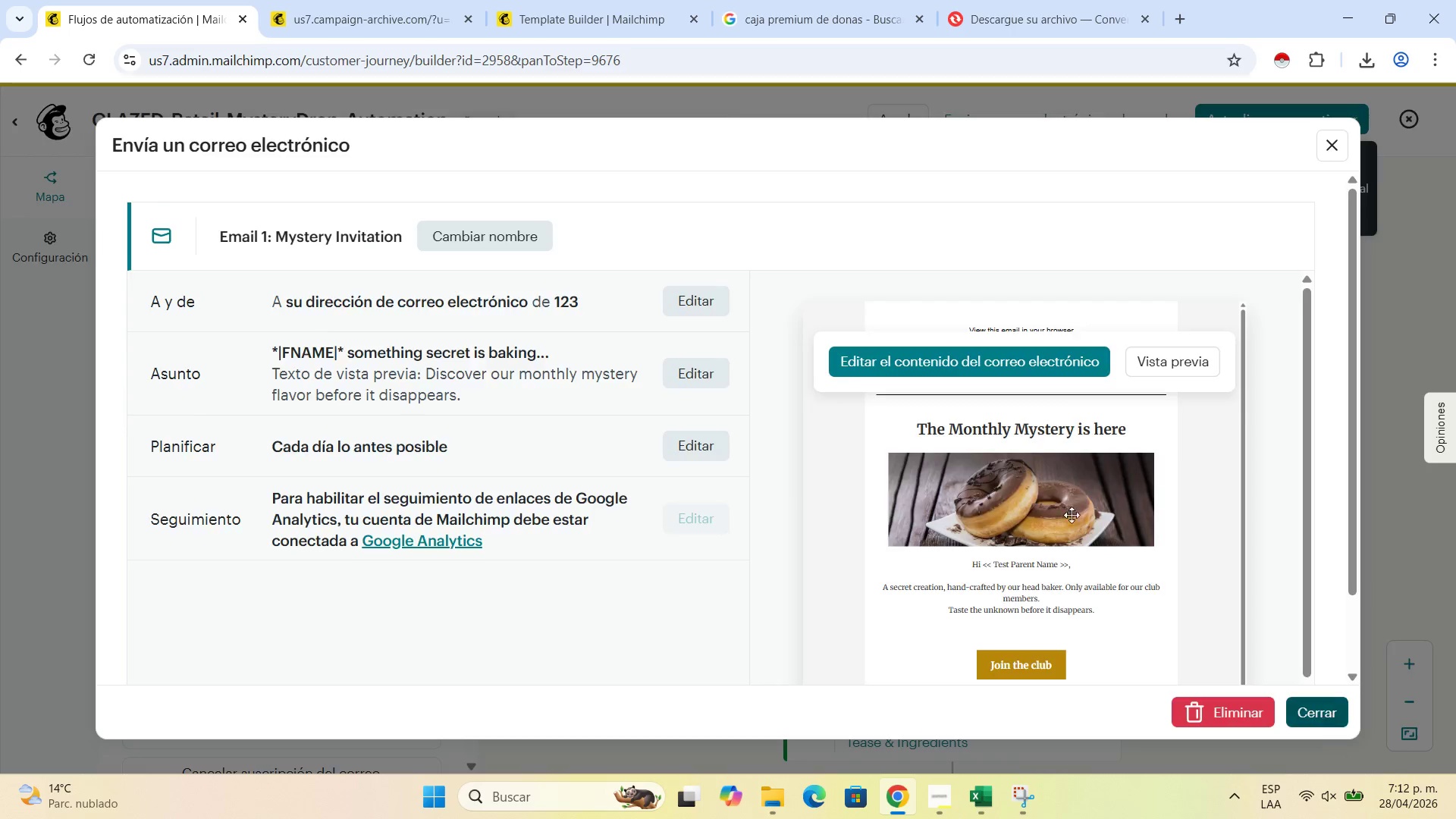 
scroll: coordinate [1166, 630], scroll_direction: down, amount: 3.0
 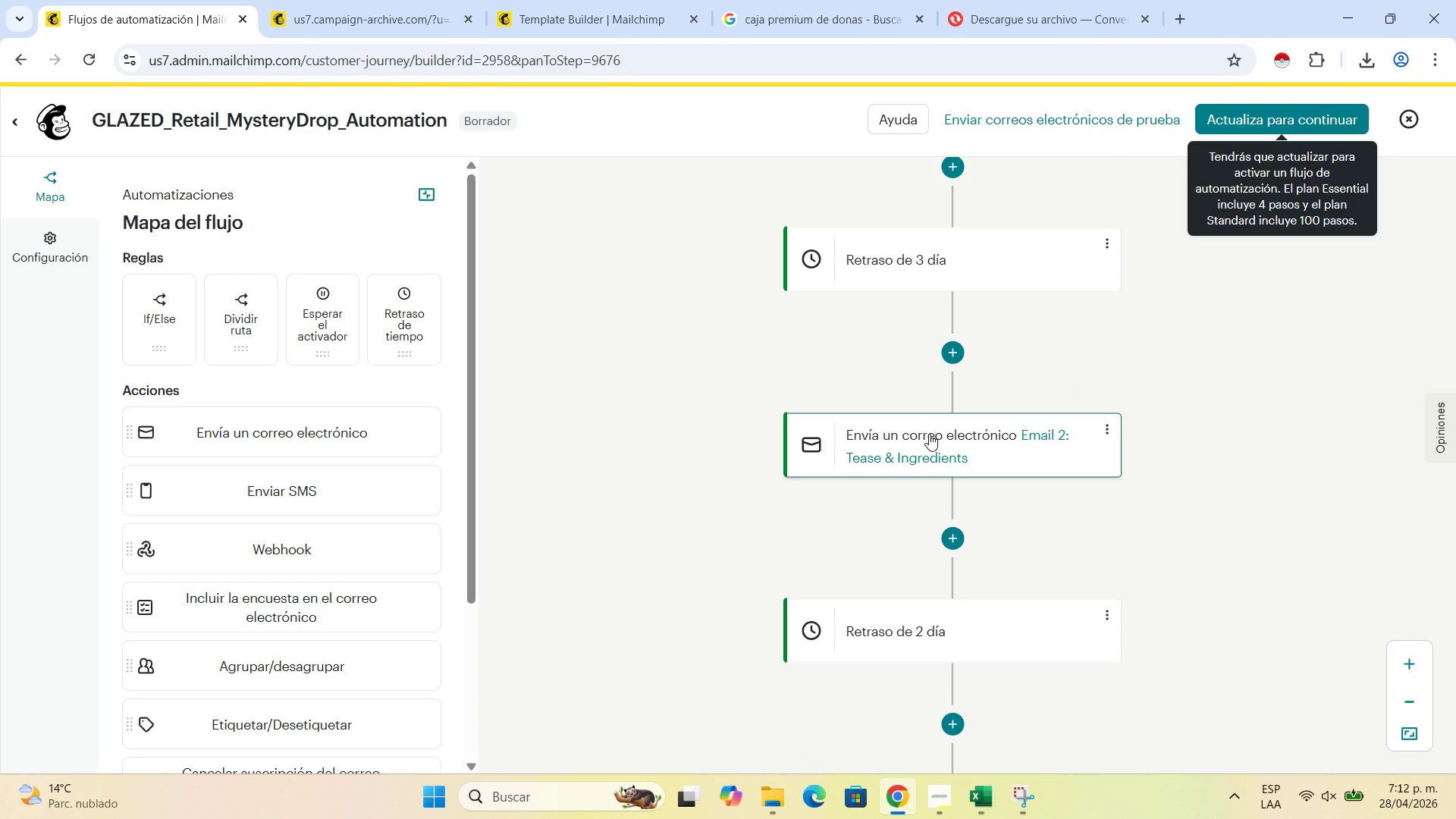 
left_click([929, 434])
 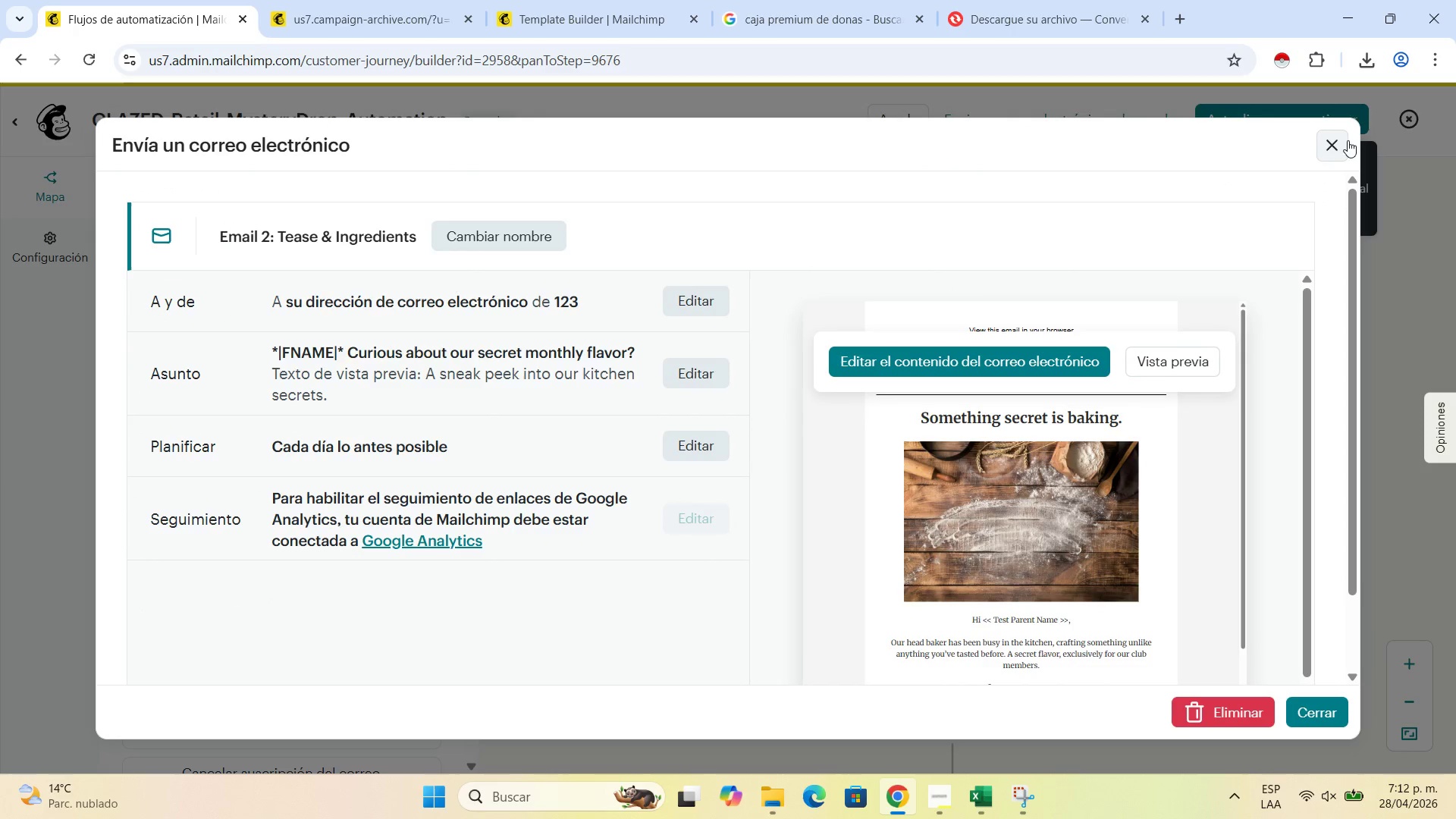 
left_click([1326, 142])
 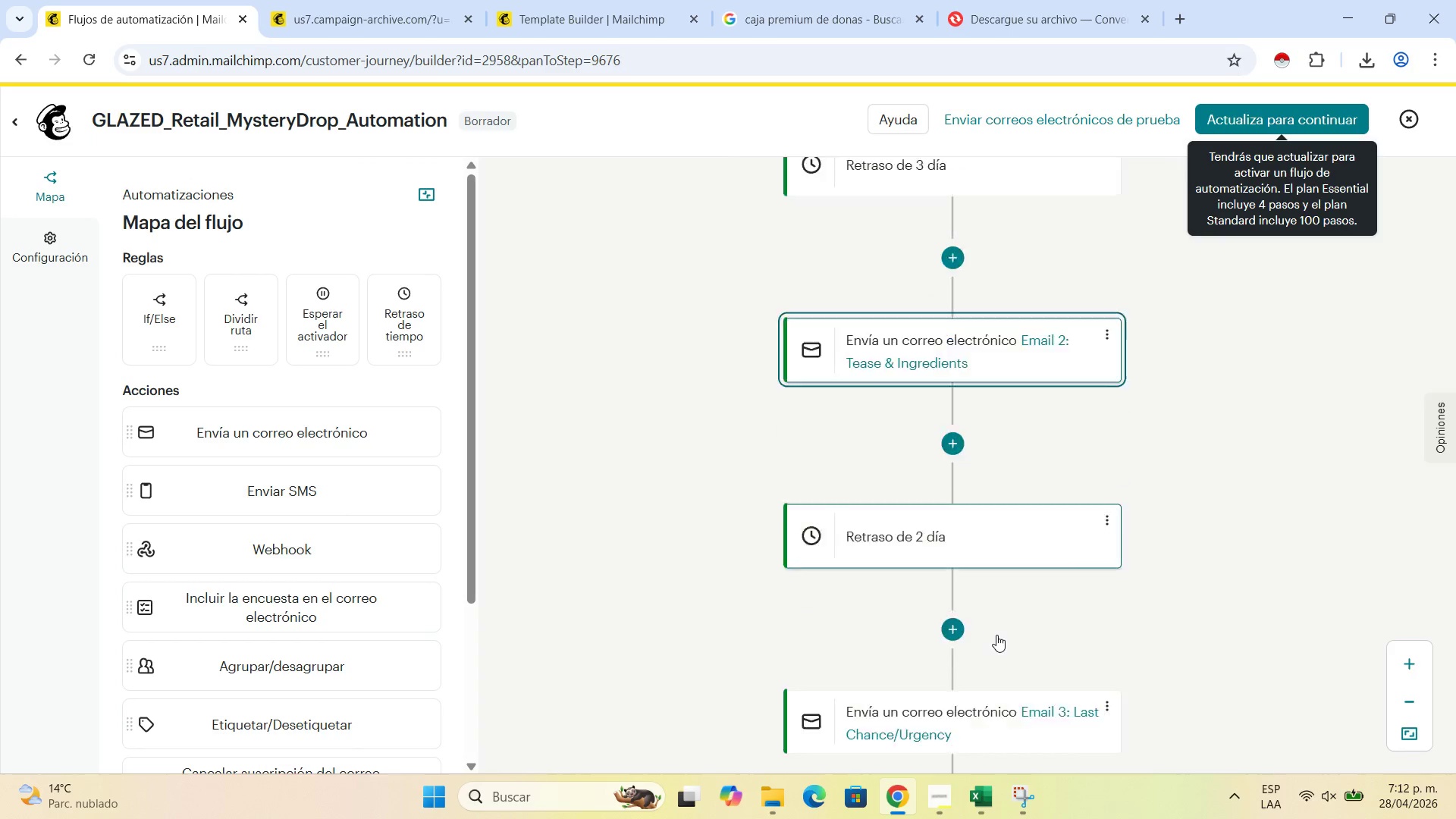 
scroll: coordinate [996, 635], scroll_direction: down, amount: 2.0
 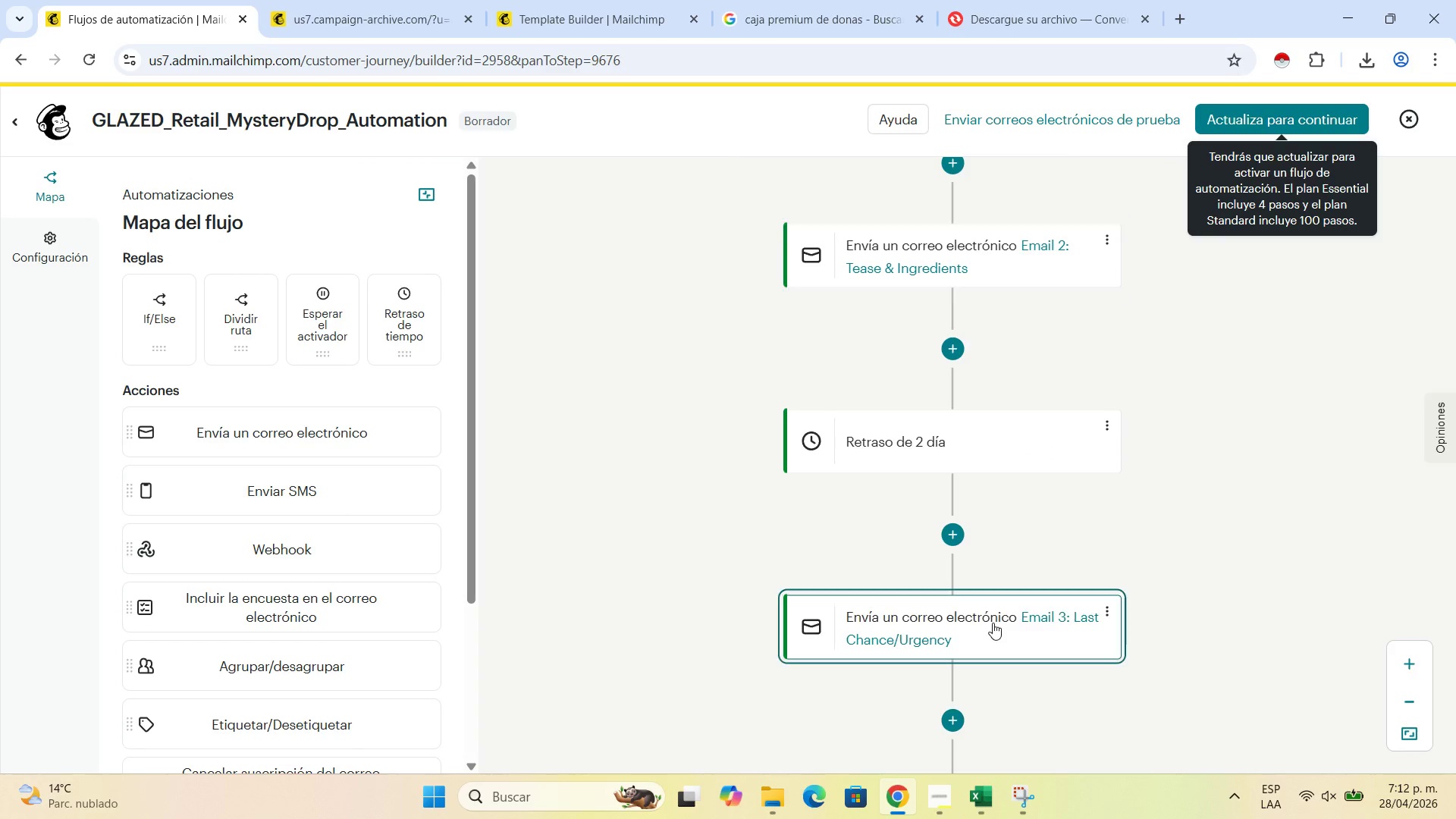 
left_click([993, 623])
 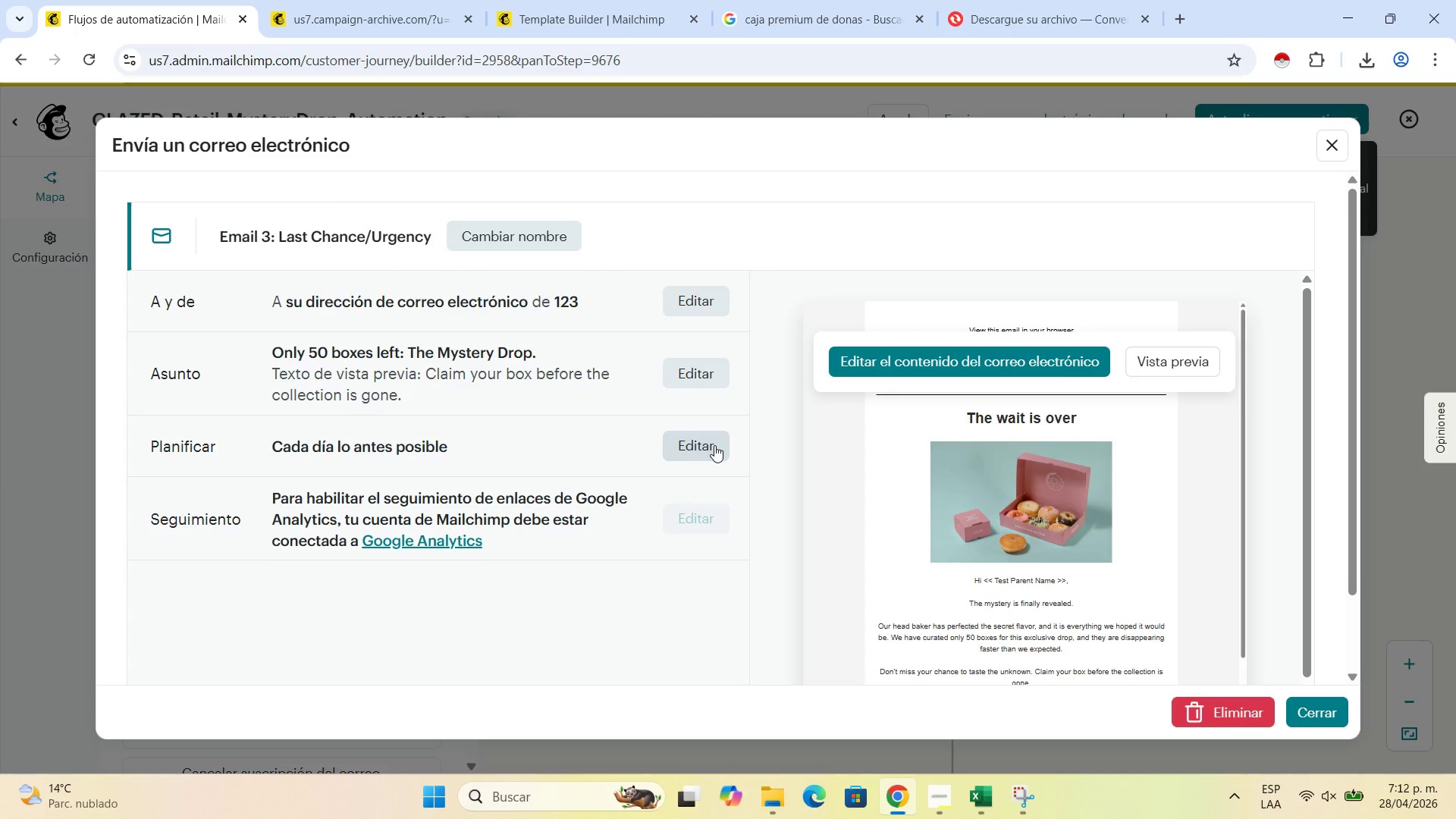 
wait(45.78)
 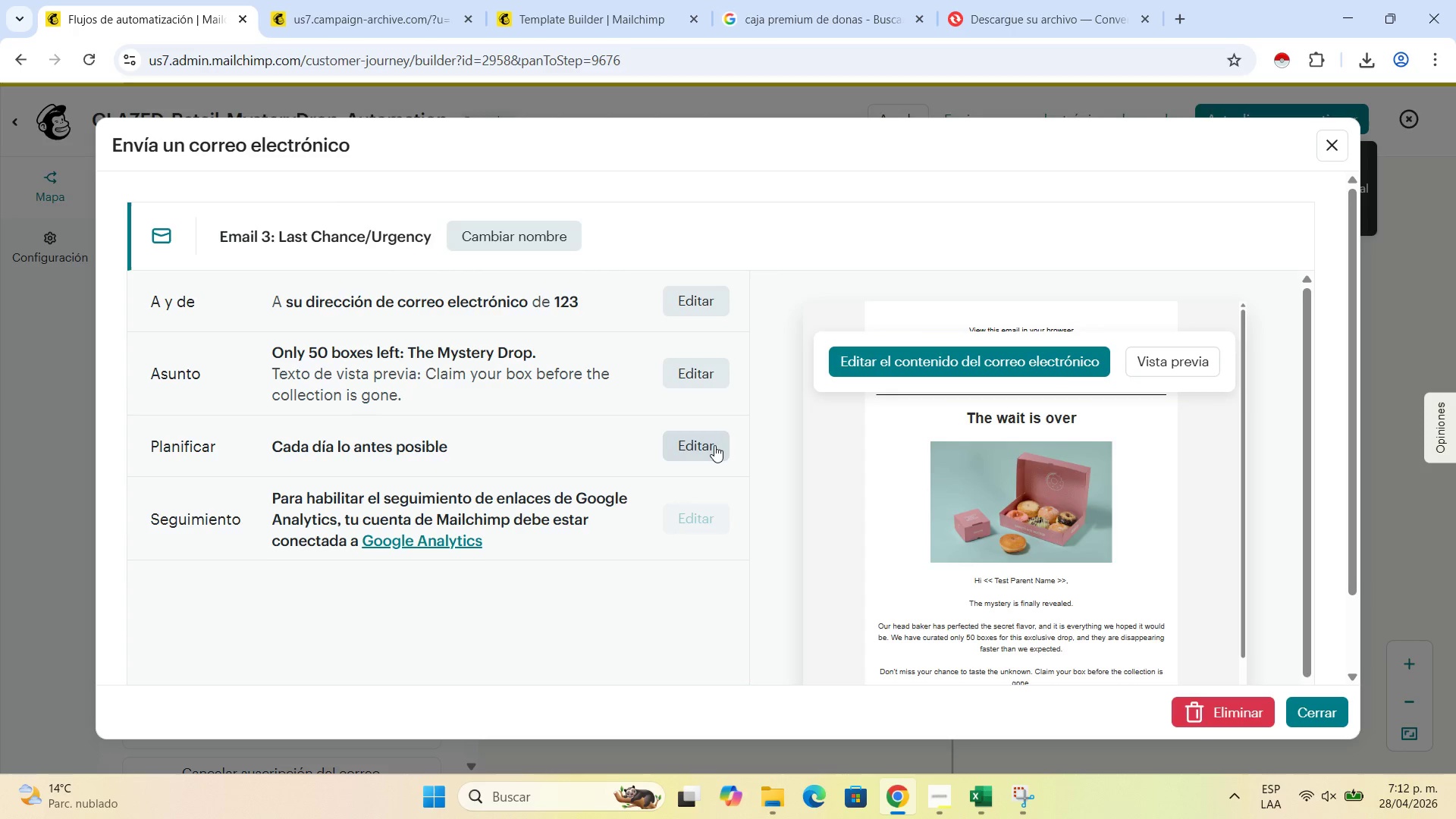 
left_click([708, 379])
 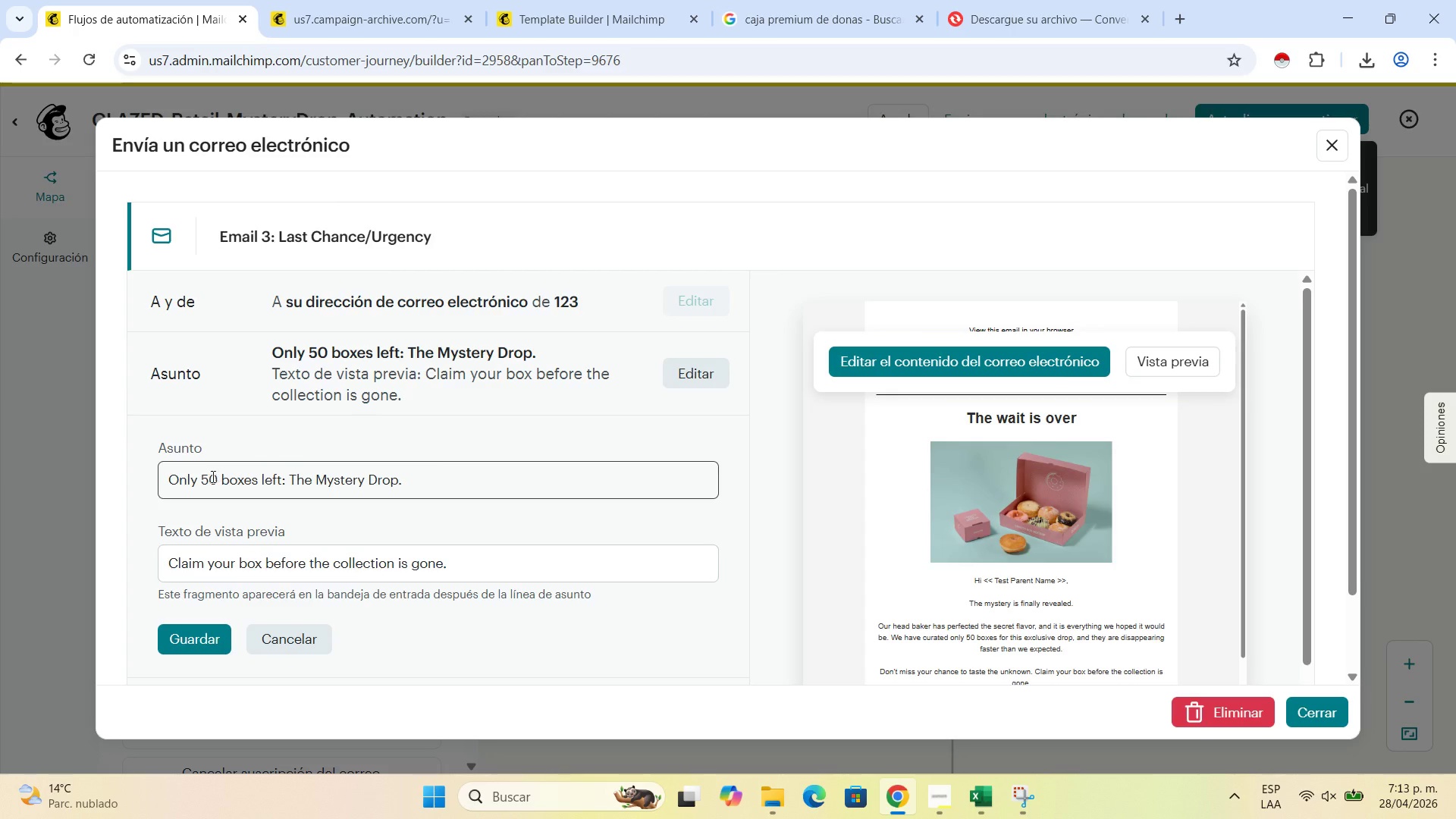 
left_click([174, 482])
 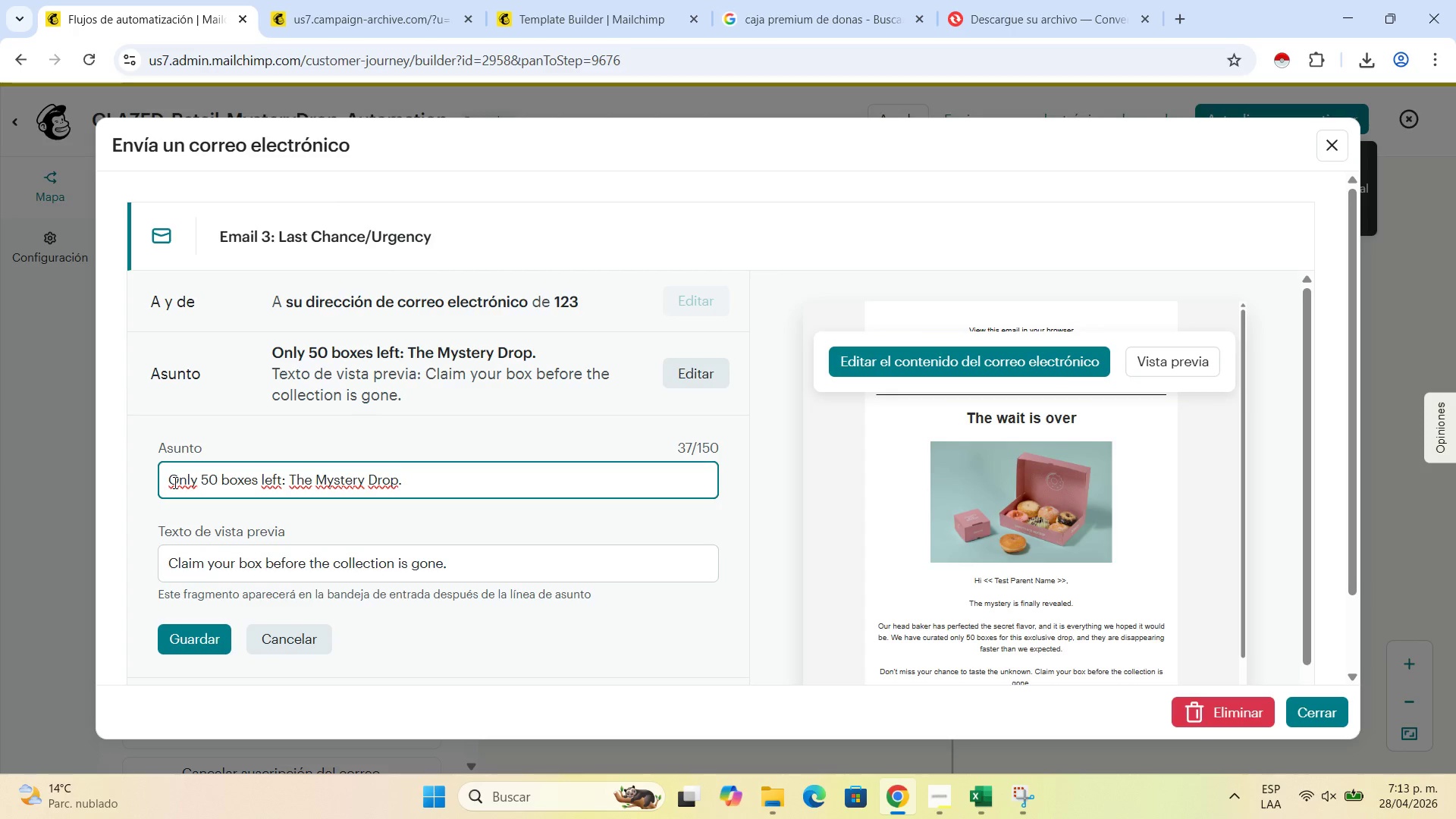 
key(Backspace)
 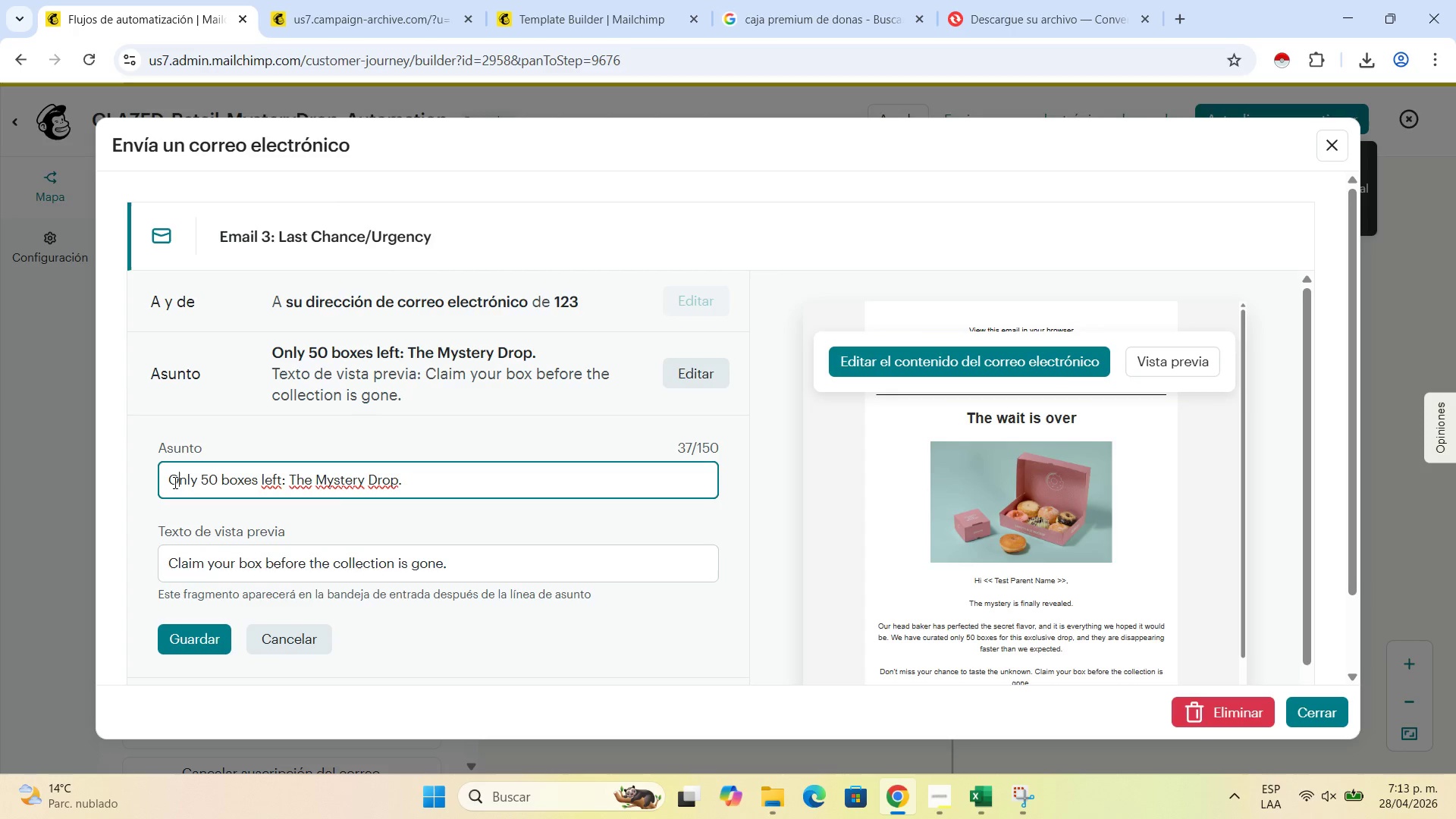 
key(O)
 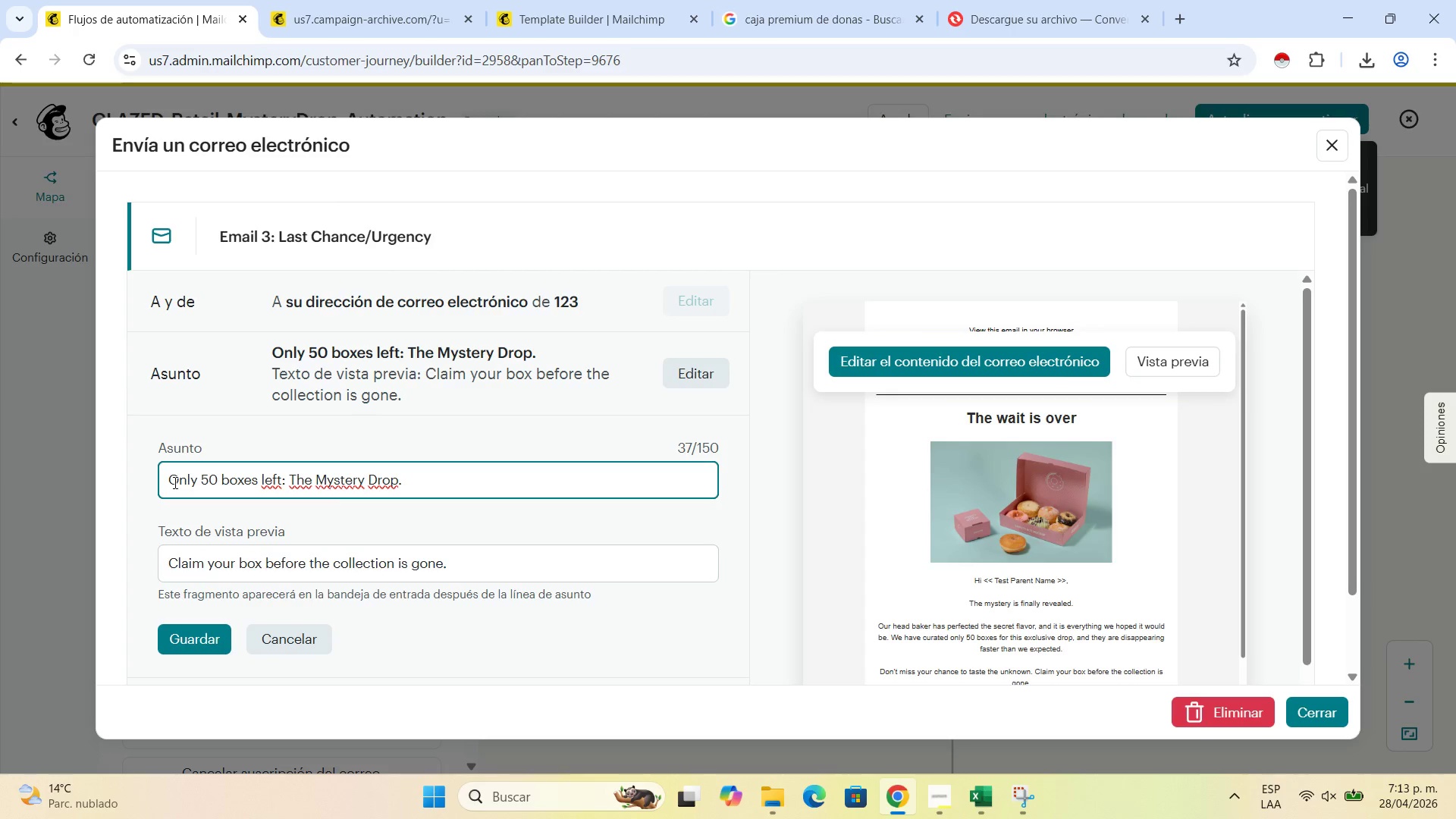 
key(Backspace)
 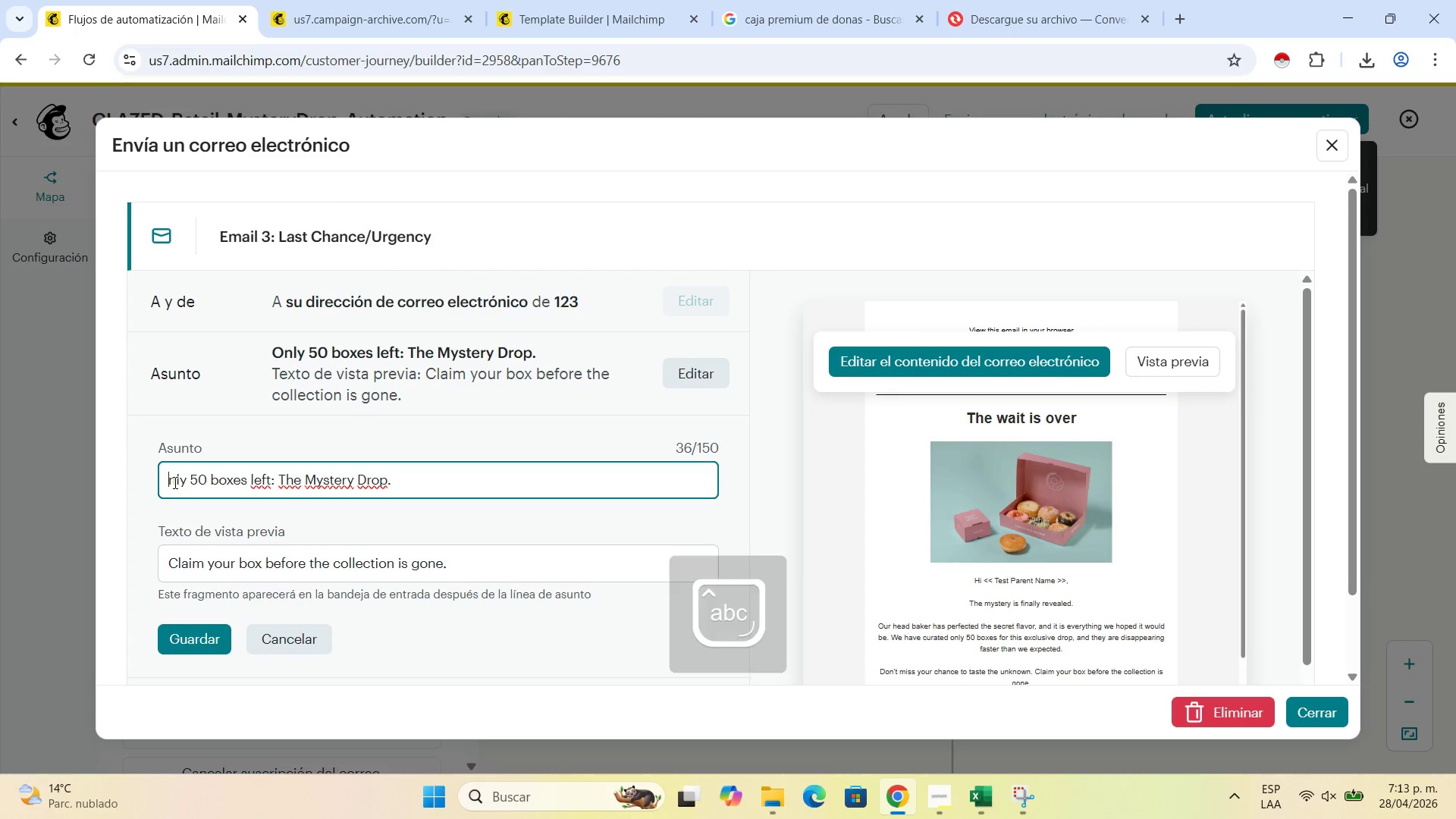 
key(CapsLock)
 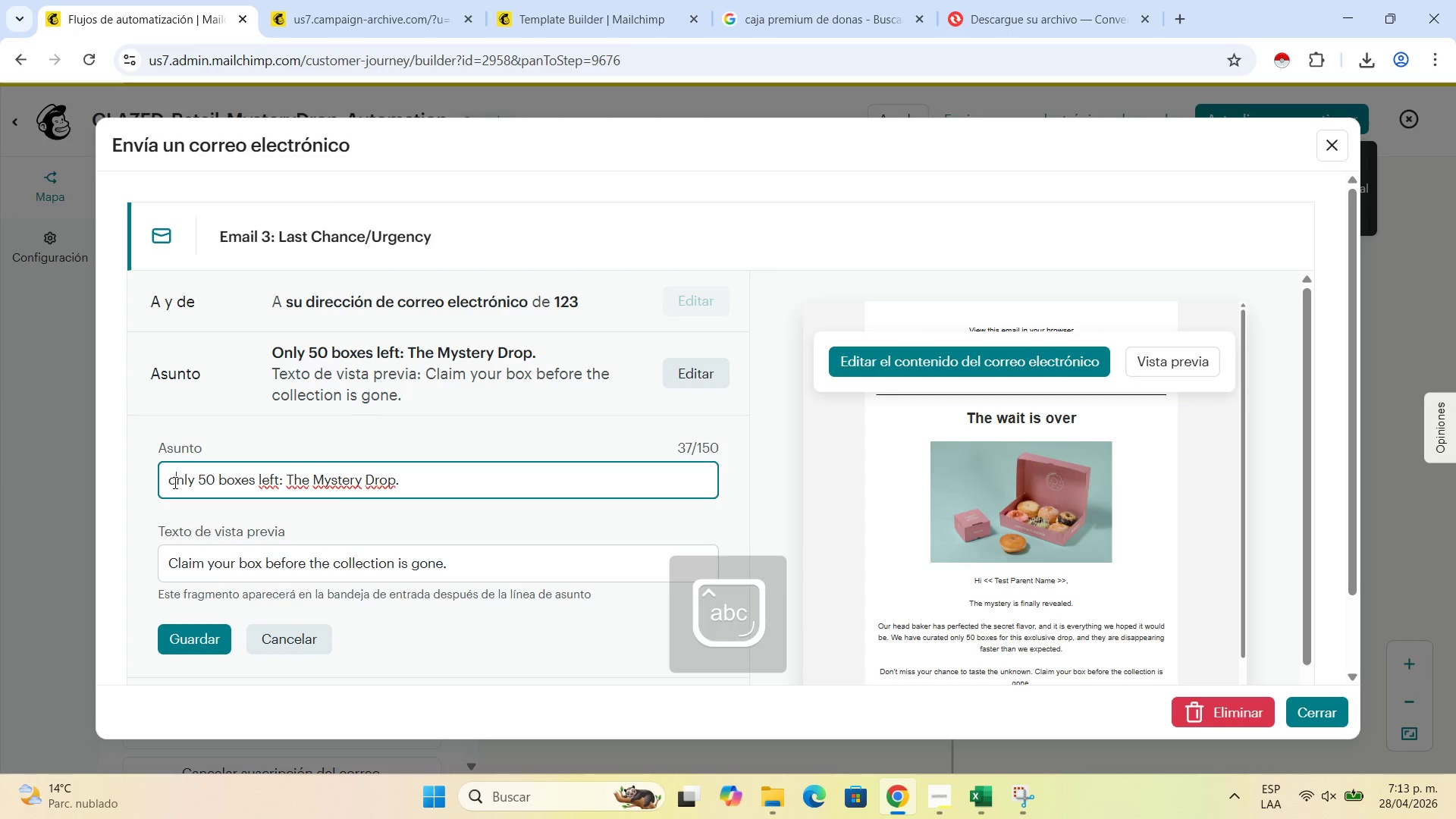 
key(O)
 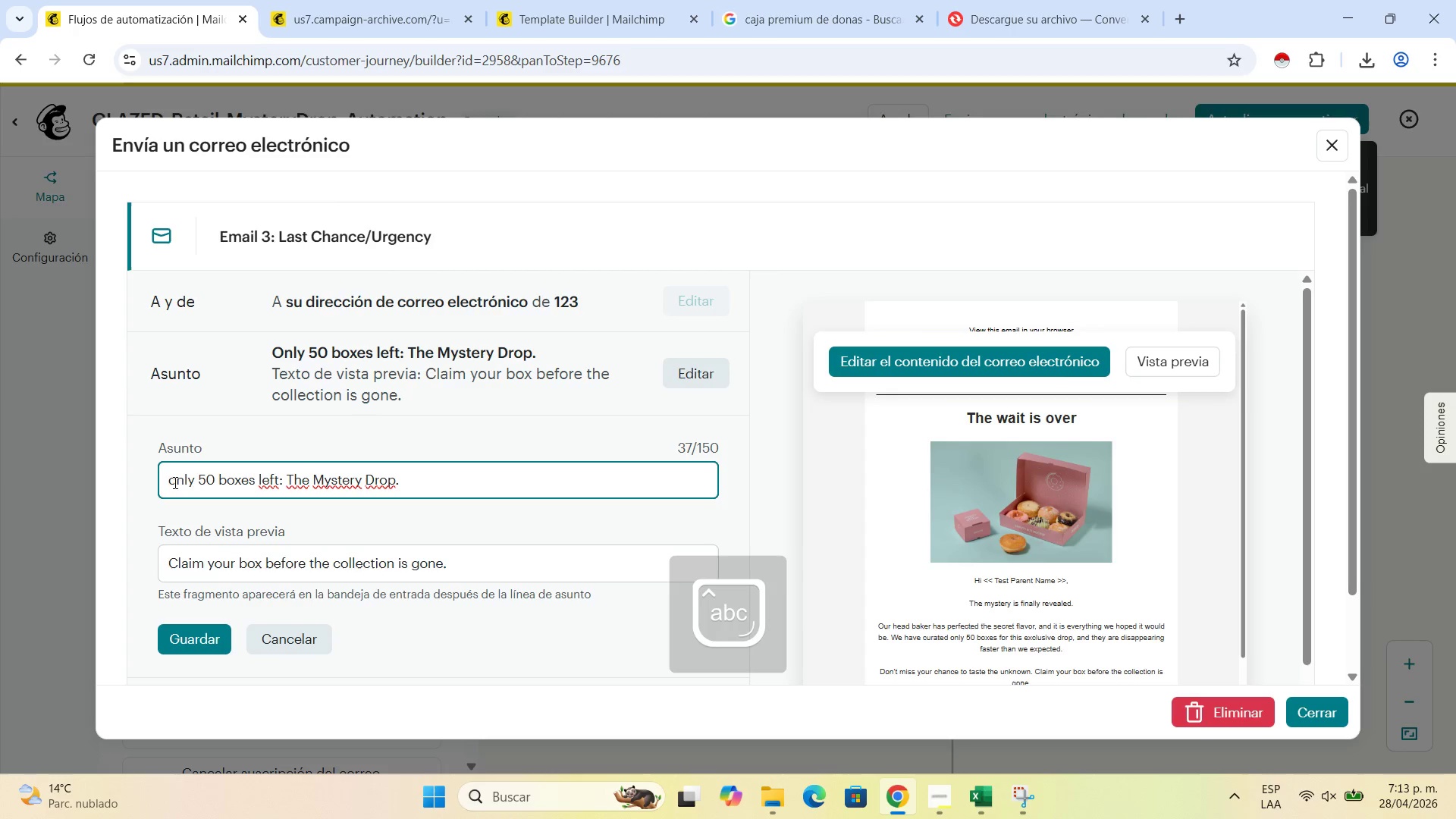 
key(ArrowLeft)
 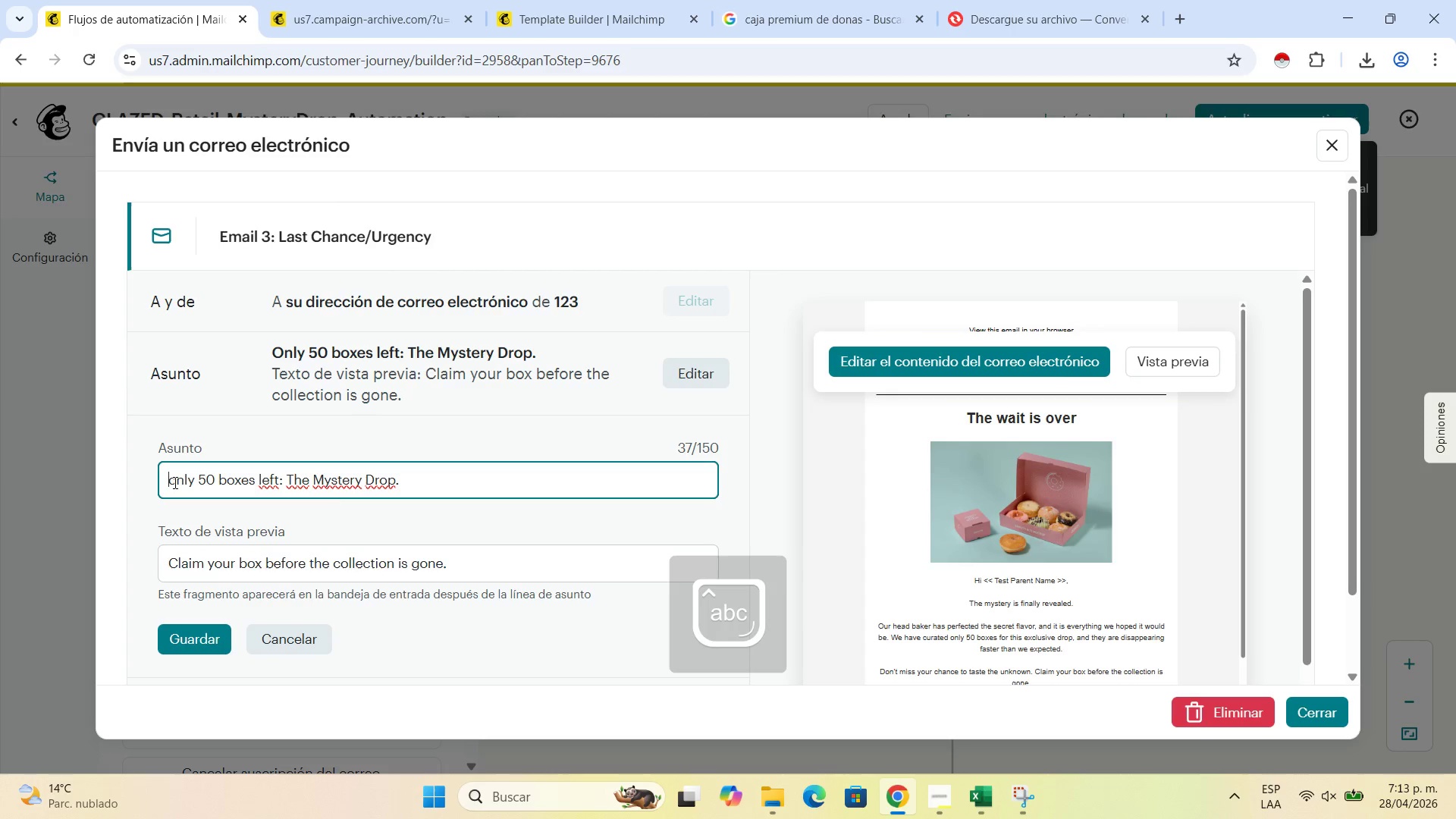 
key(ArrowLeft)
 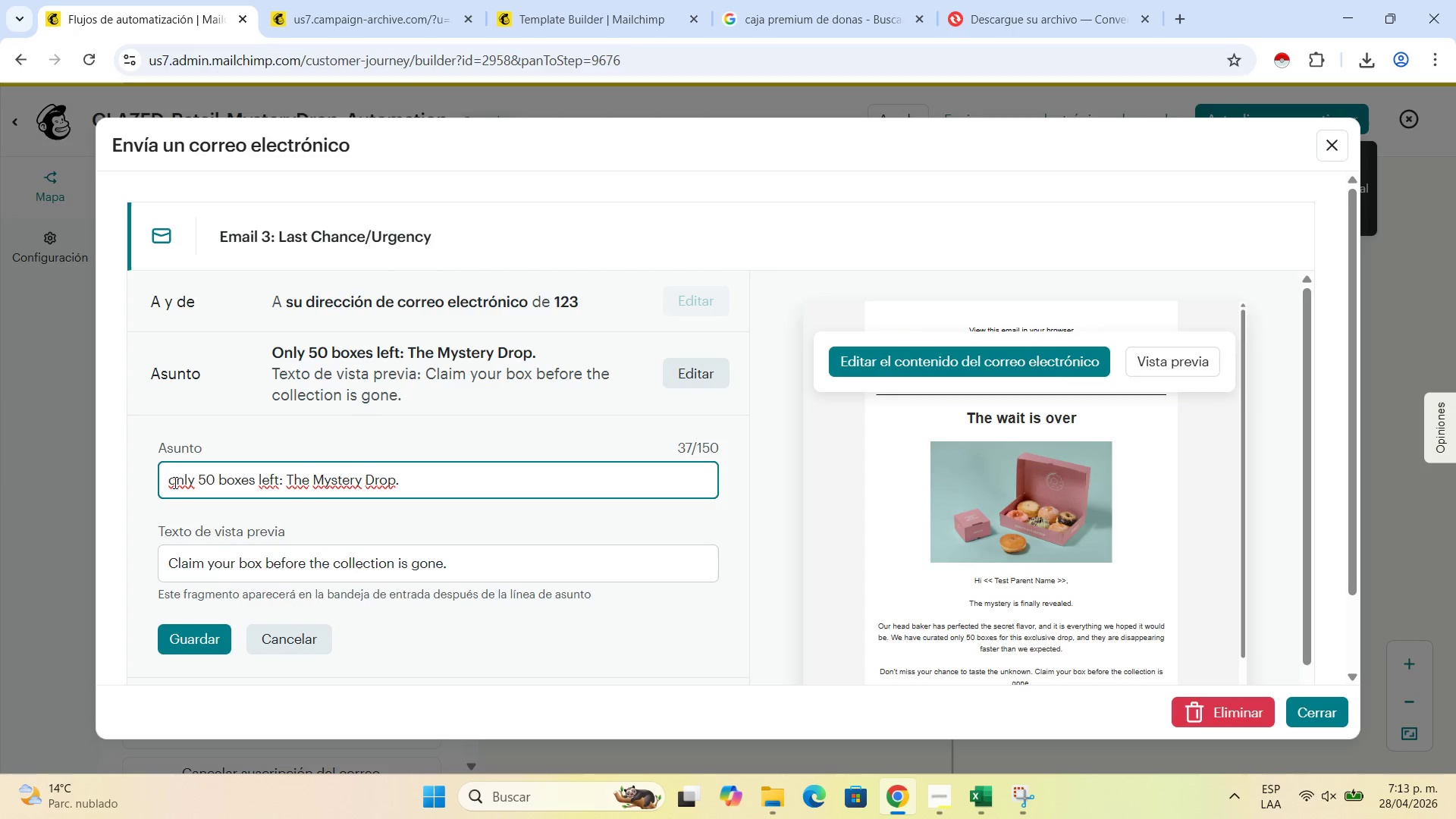 
wait(6.92)
 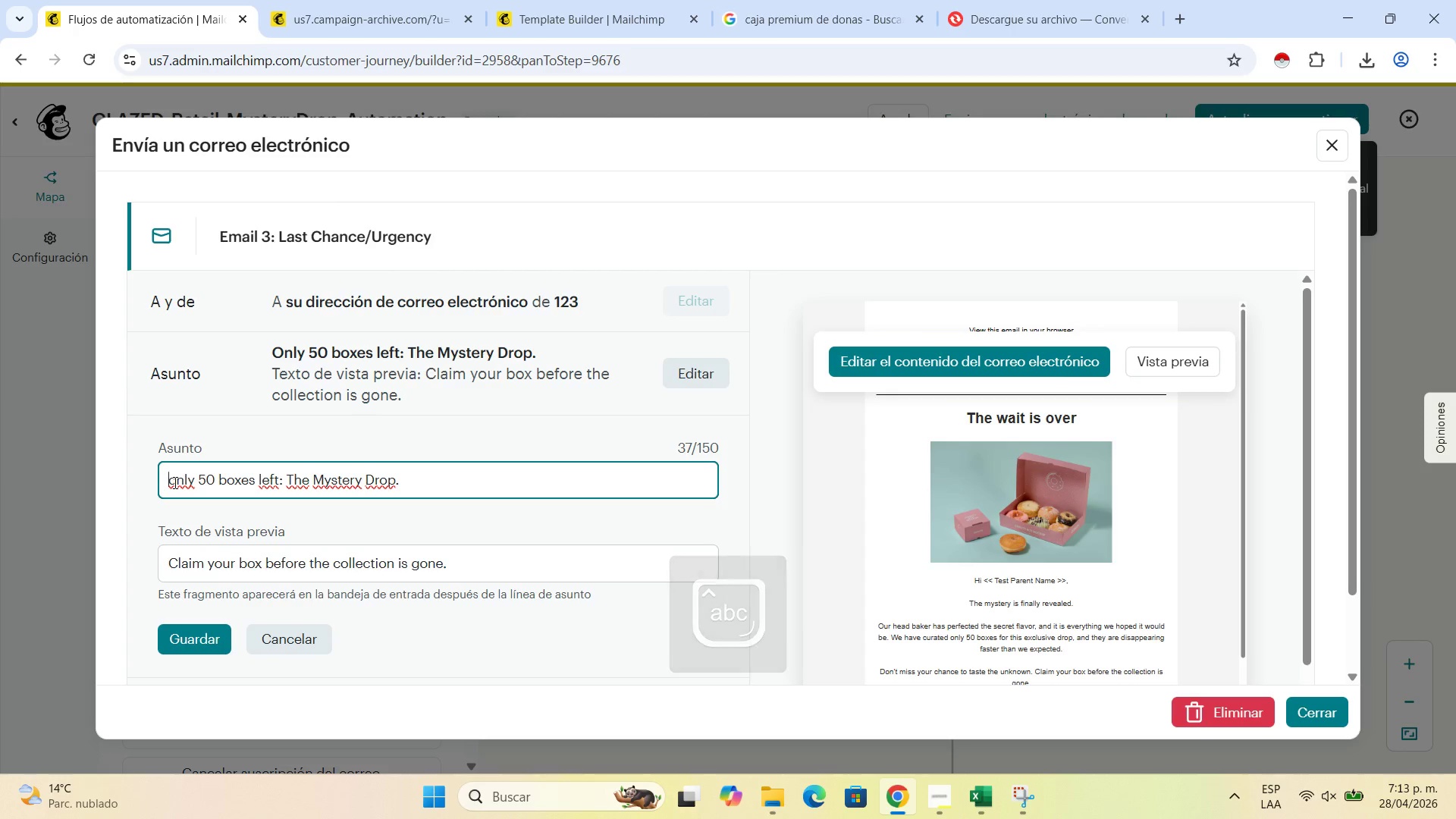 
type(+\)
key(Backspace)
key(Backspace)
type(+\FNAME\+ )
 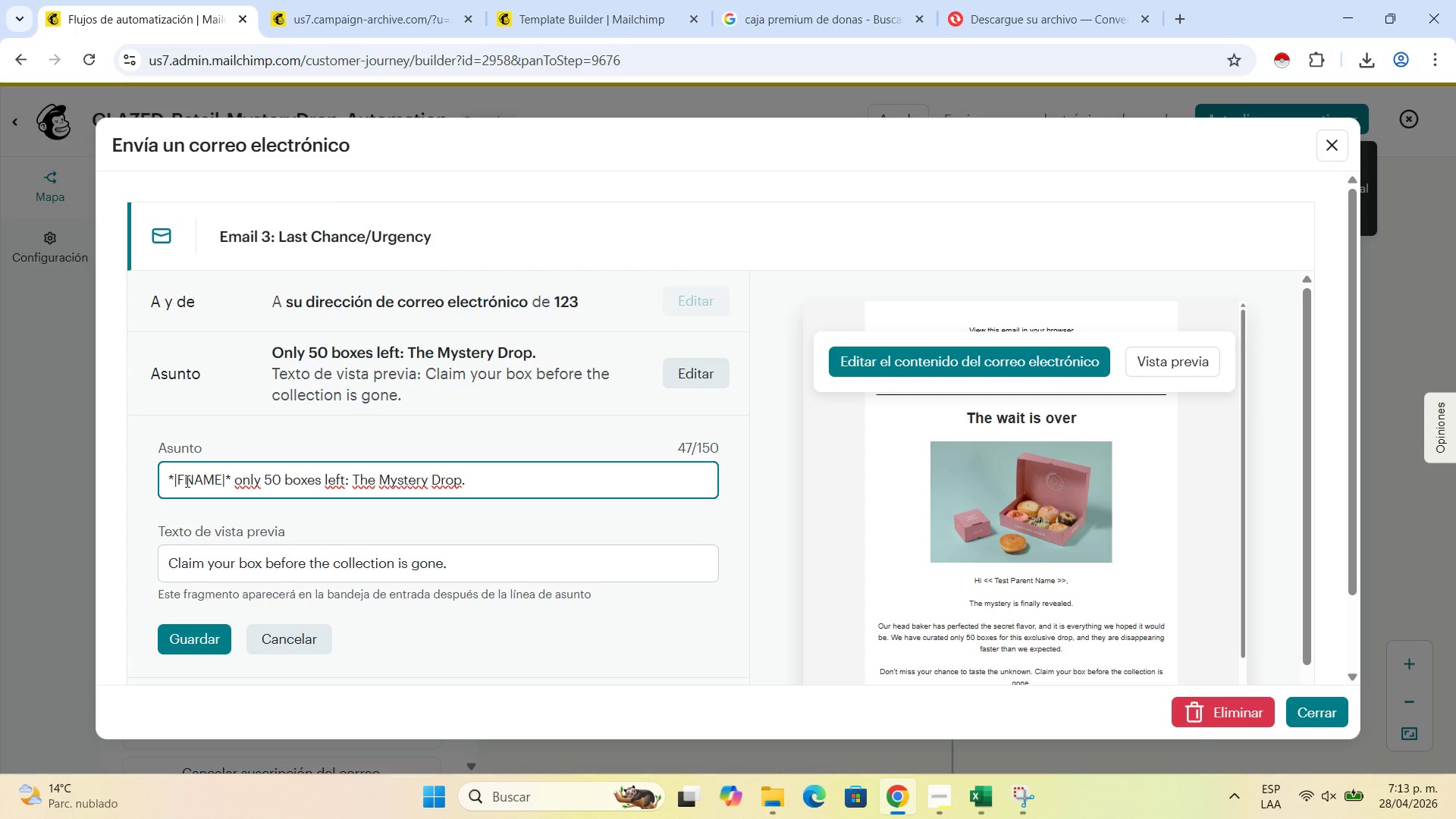 
key(ArrowRight)
 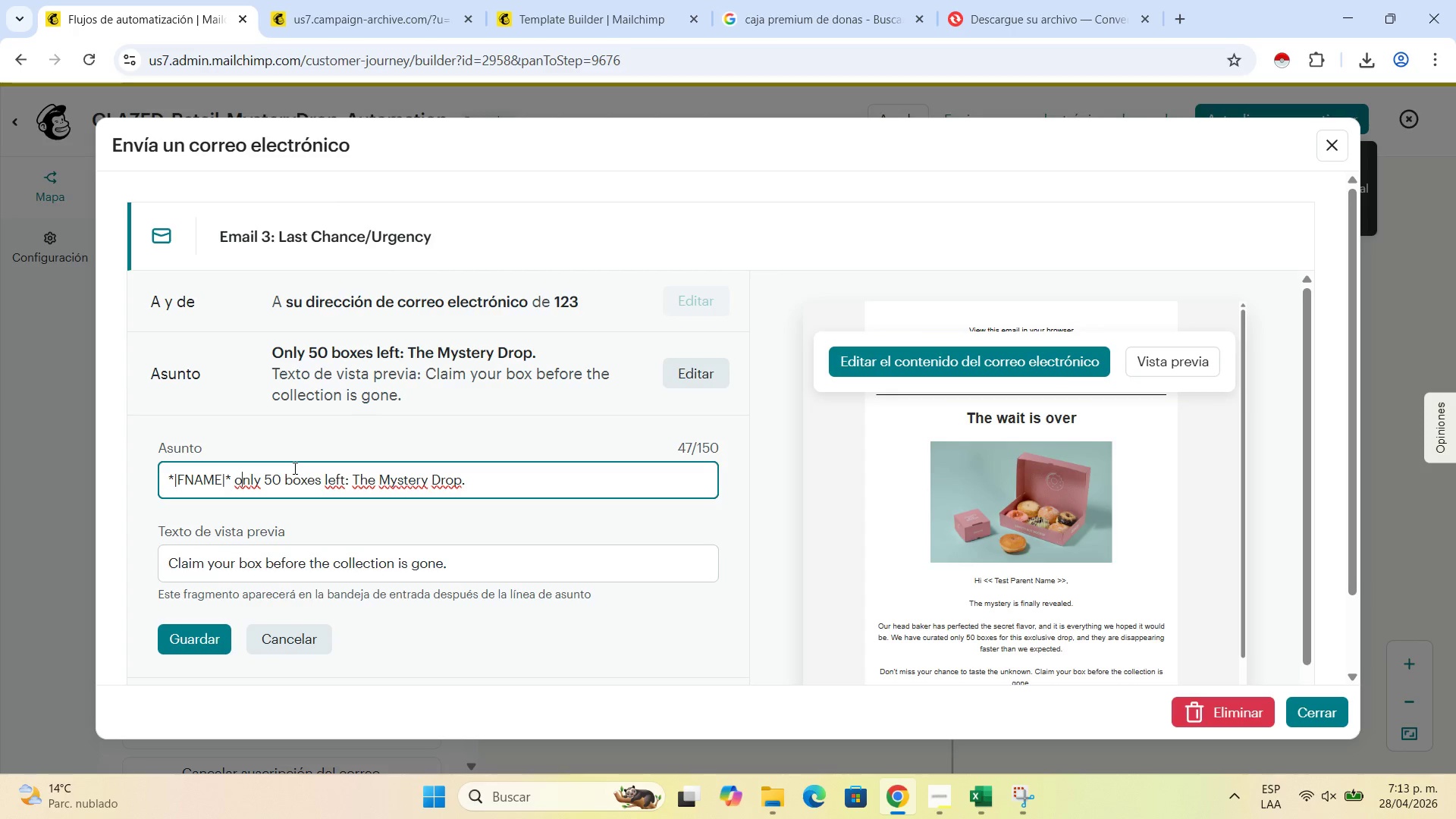 
key(Backspace)
 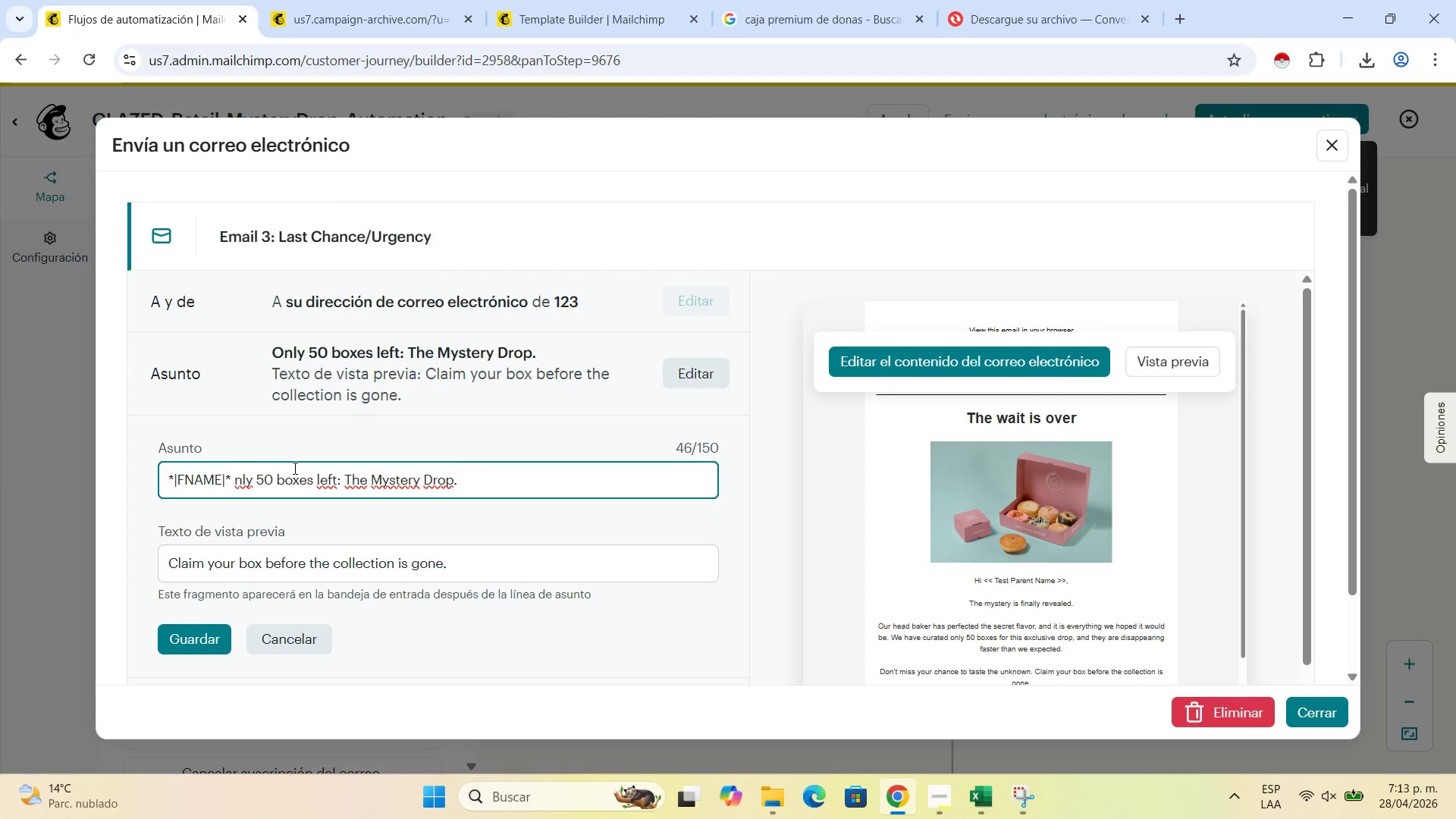 
key(Shift+ShiftLeft)
 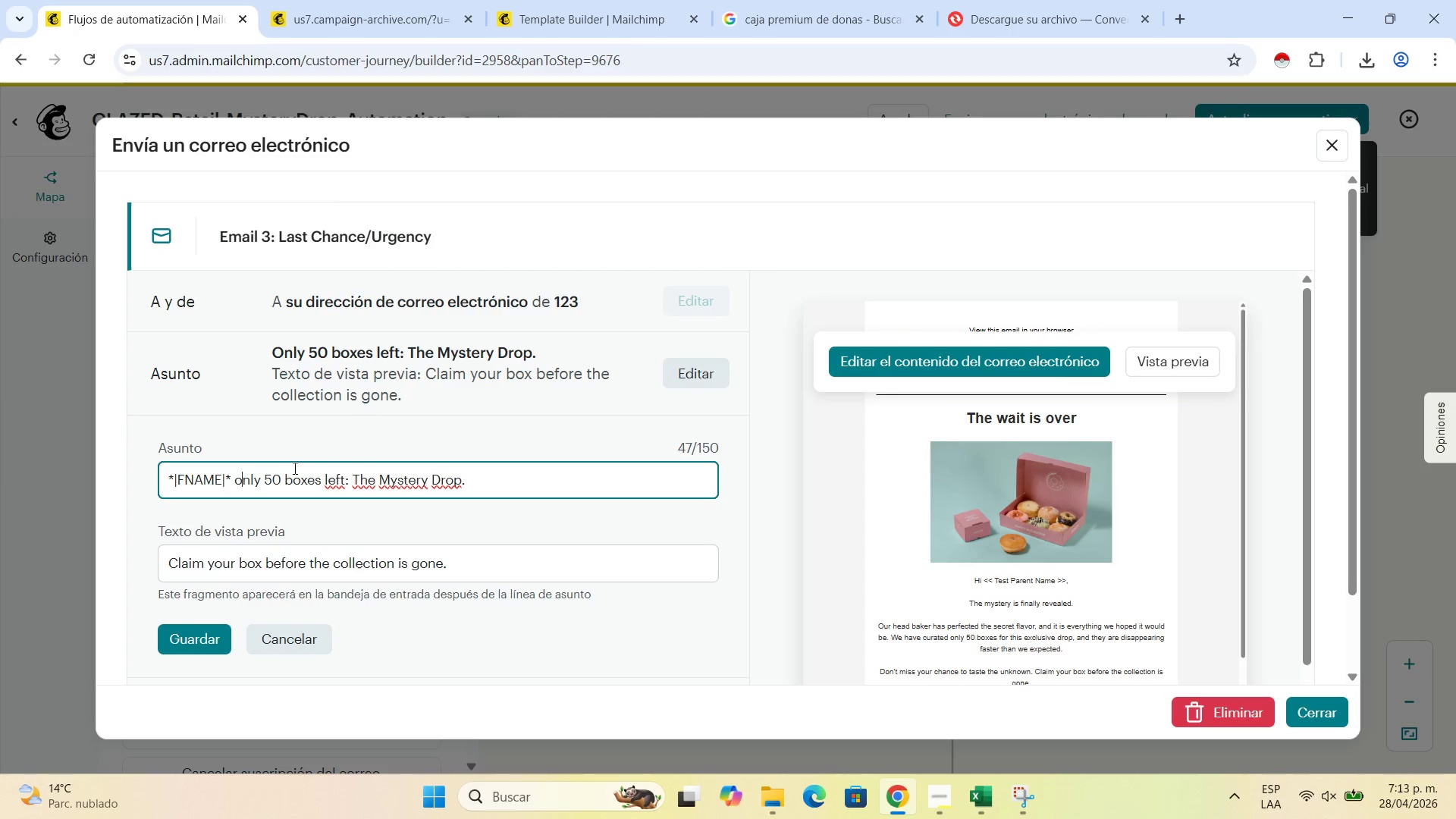 
key(Shift+O)
 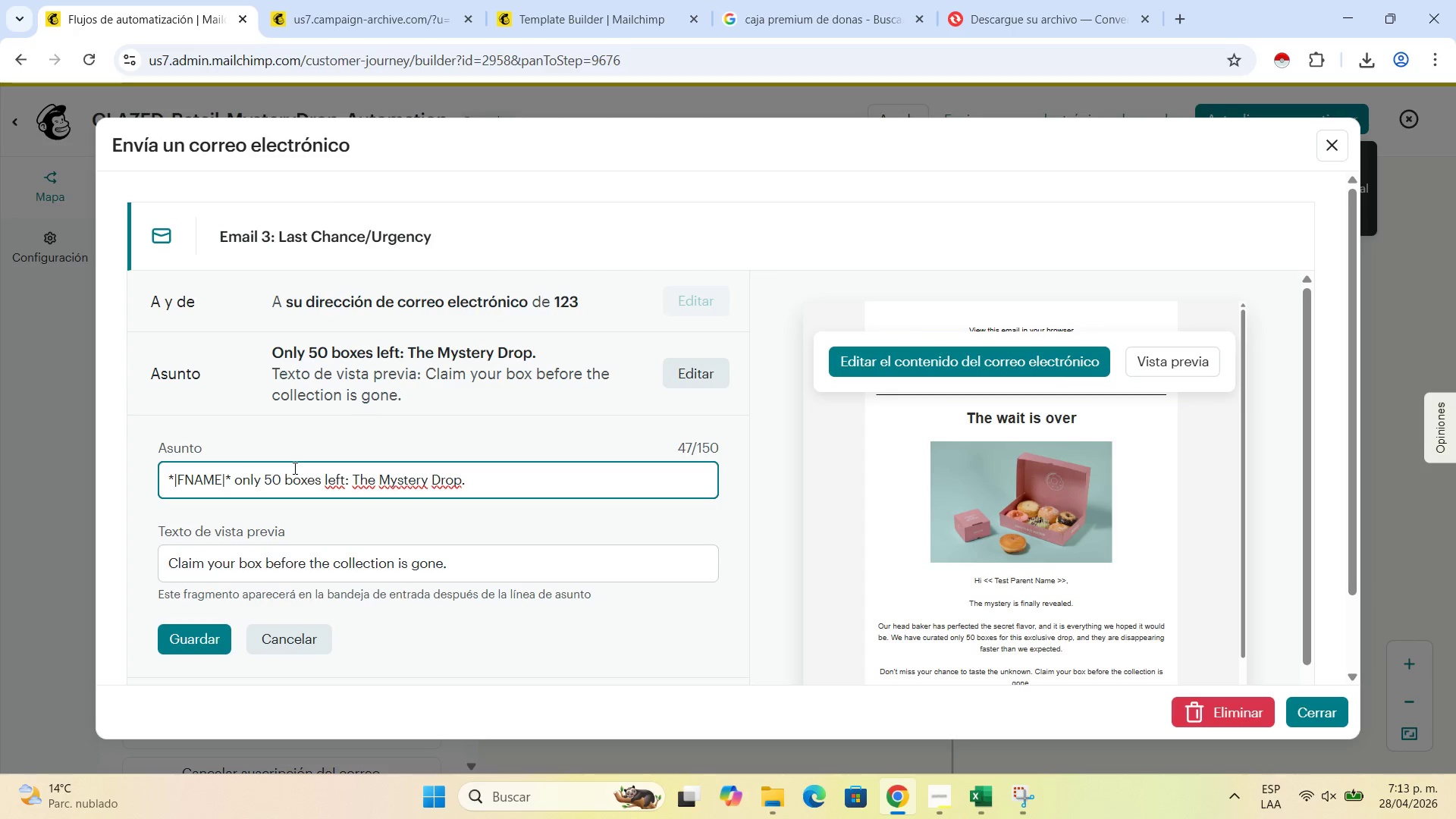 
key(Backspace)
 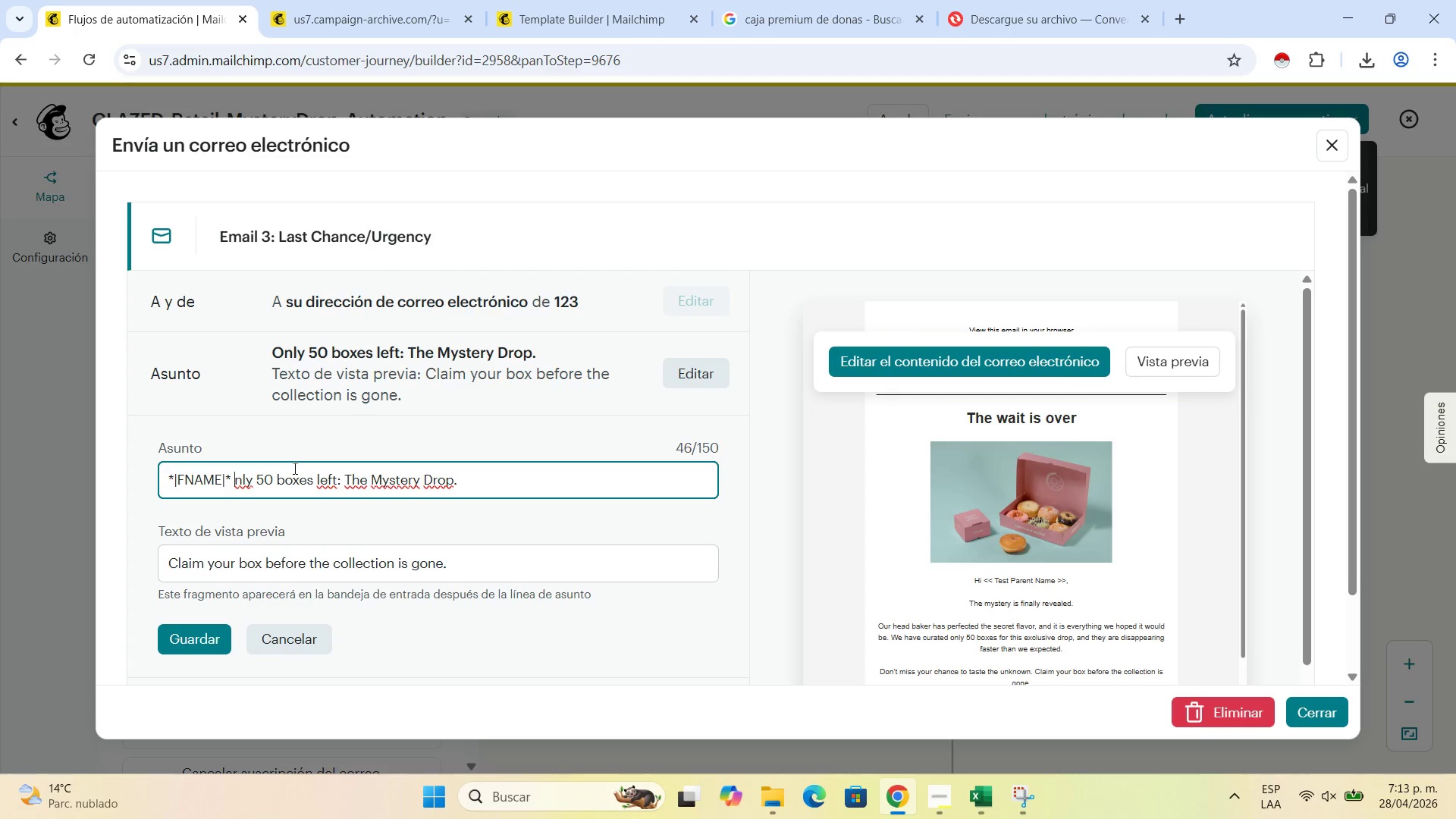 
key(O)
 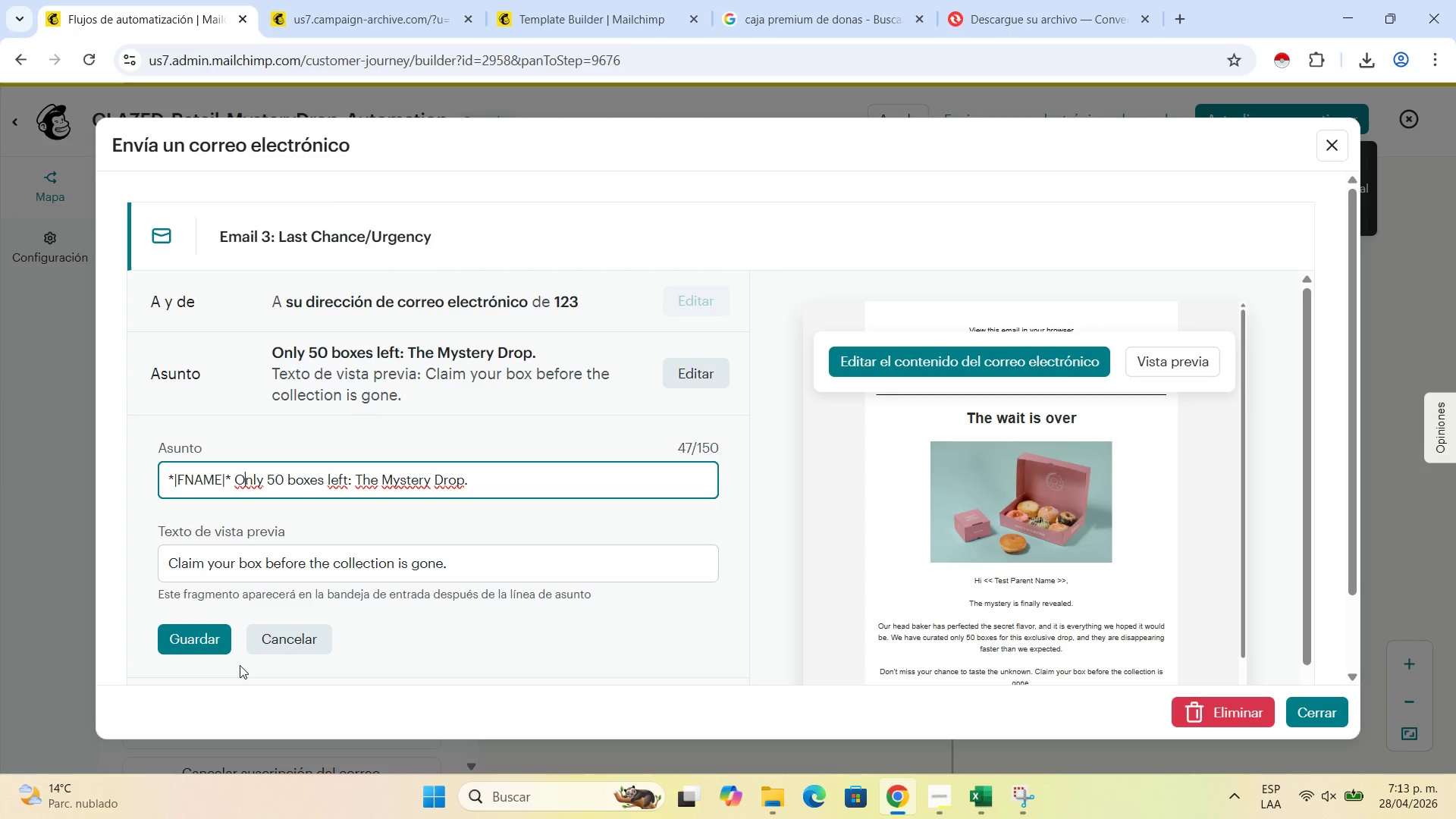 
left_click([202, 635])
 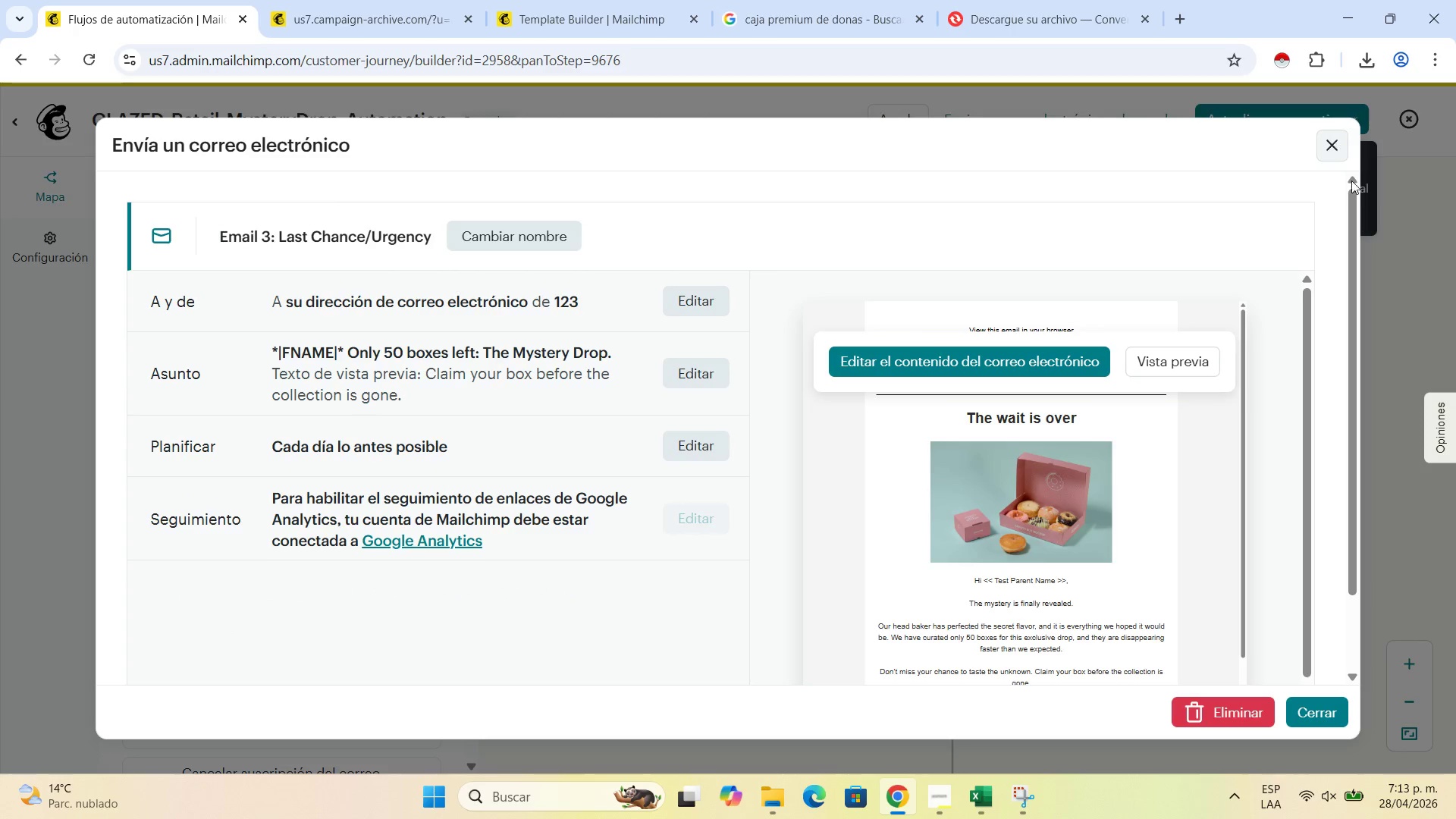 
left_click([1323, 712])
 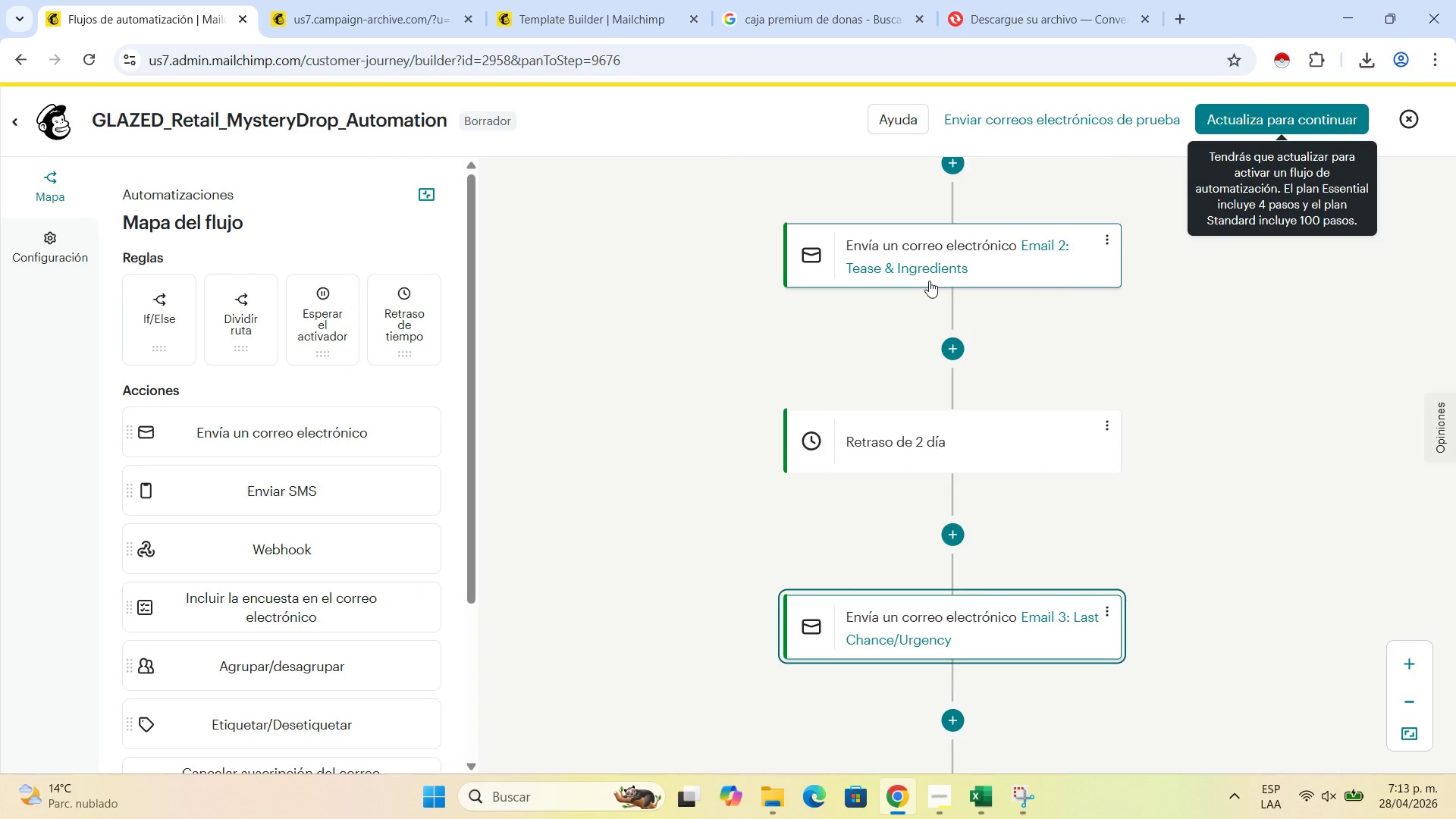 
scroll: coordinate [922, 300], scroll_direction: down, amount: 4.0
 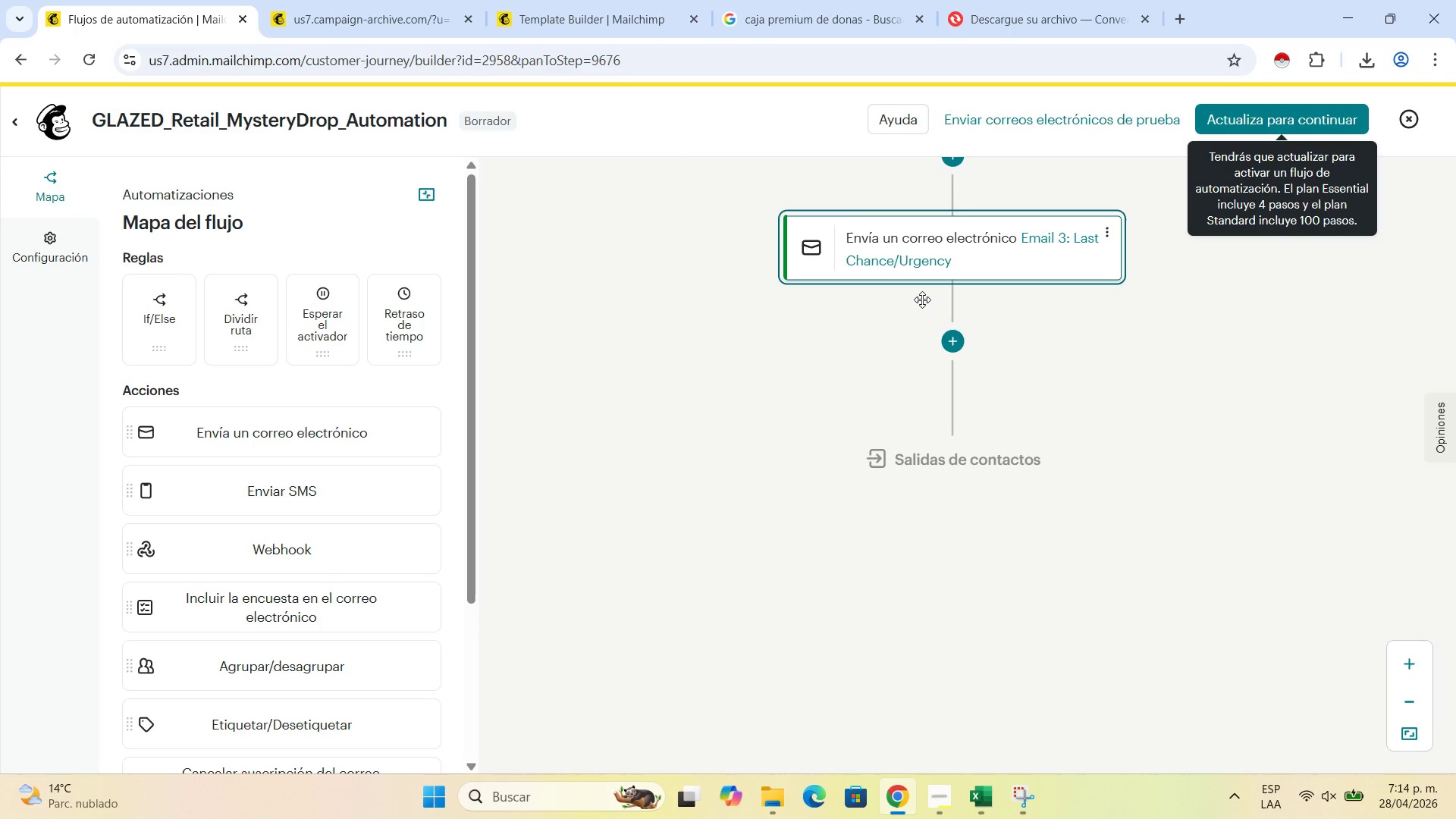 
wait(76.84)
 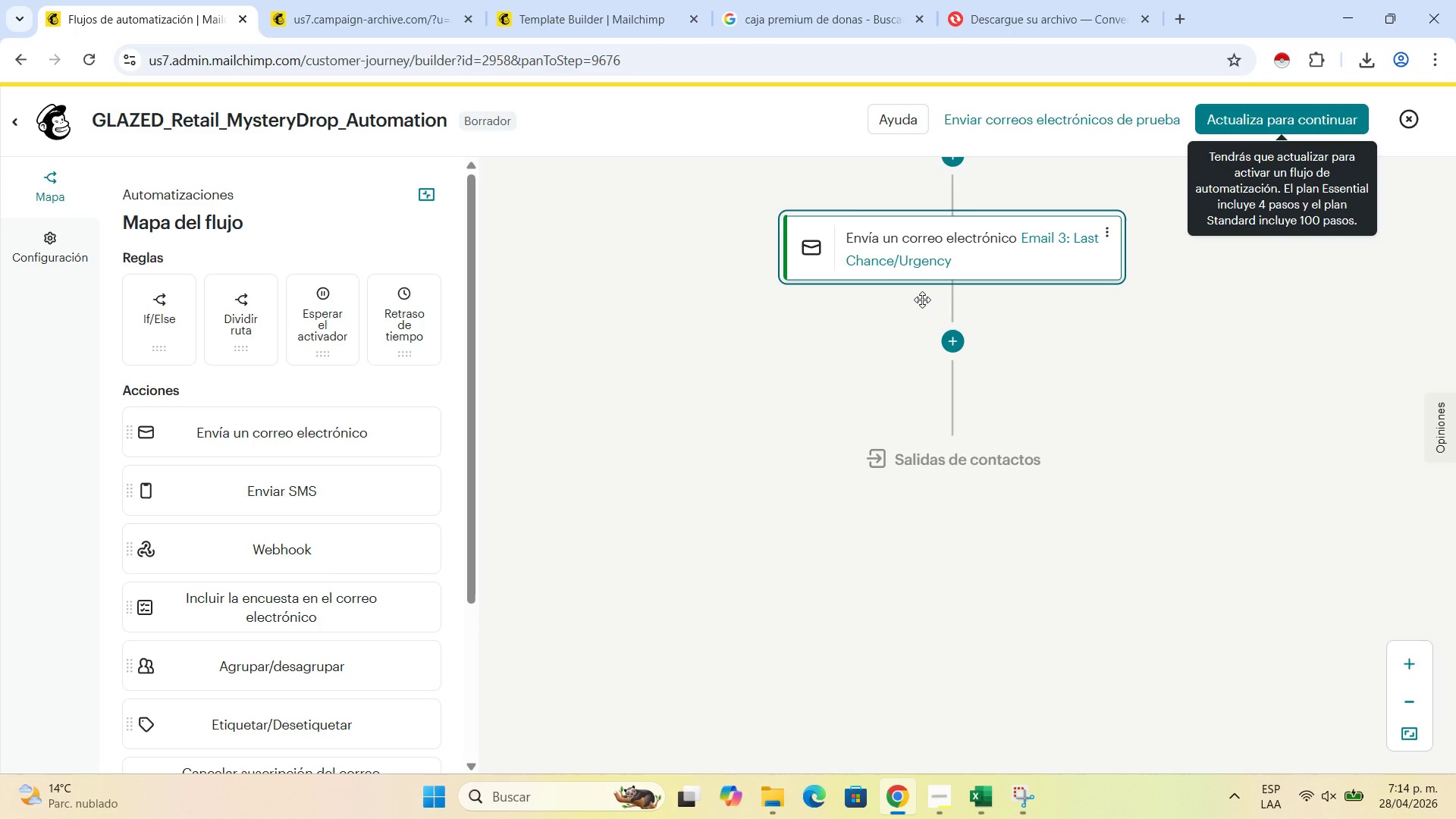 
scroll: coordinate [922, 300], scroll_direction: up, amount: 2.0
 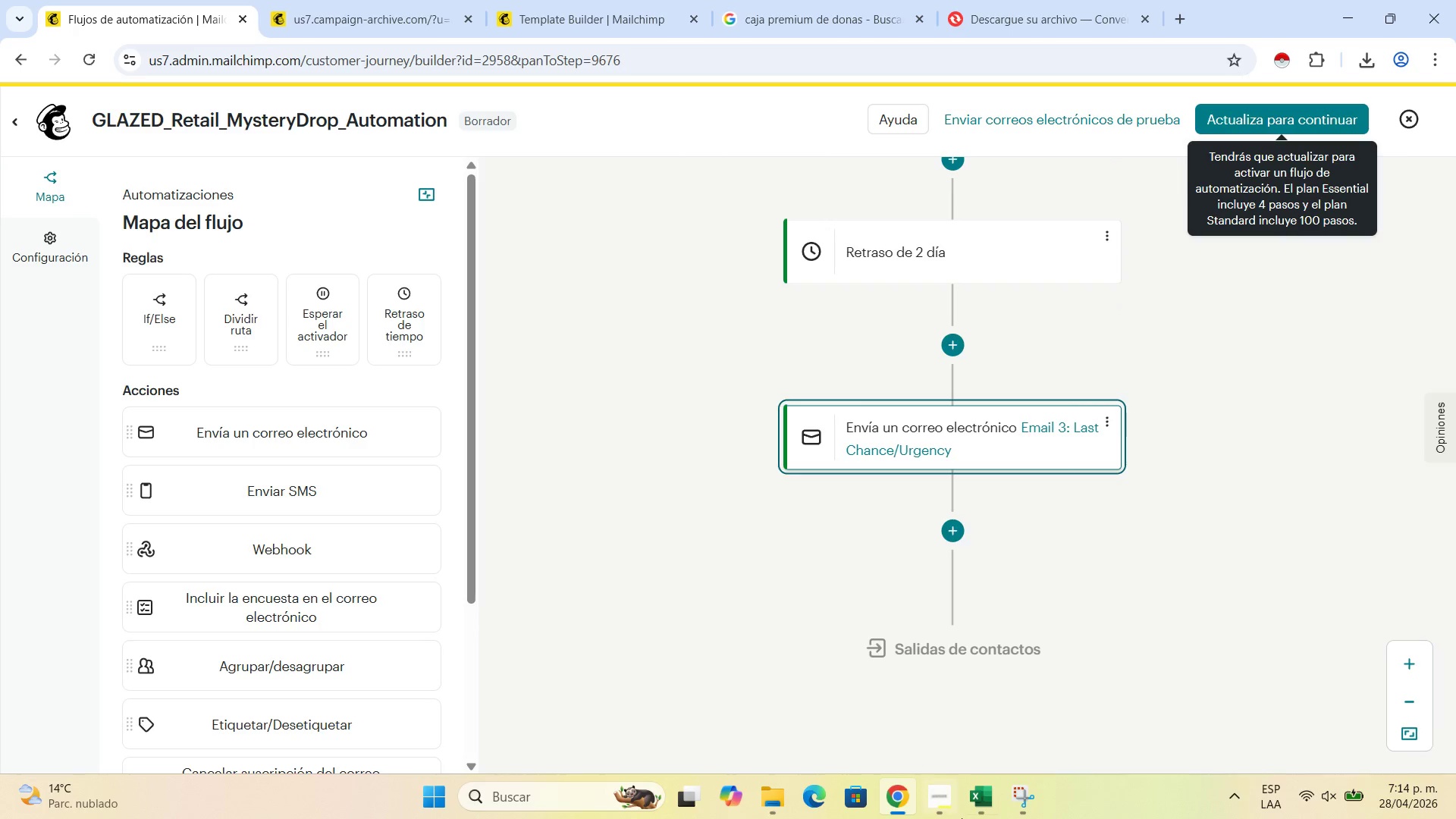 
left_click([939, 812])